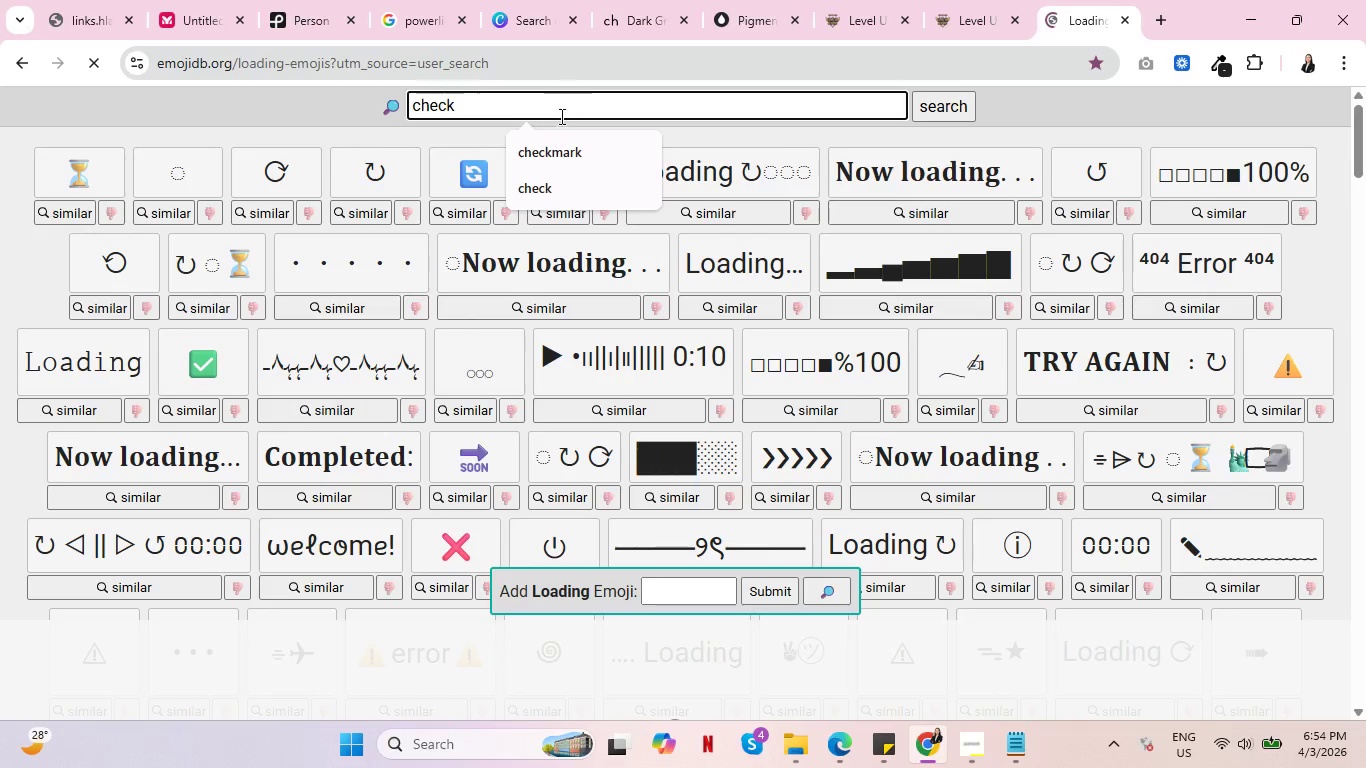 
left_click([561, 163])
 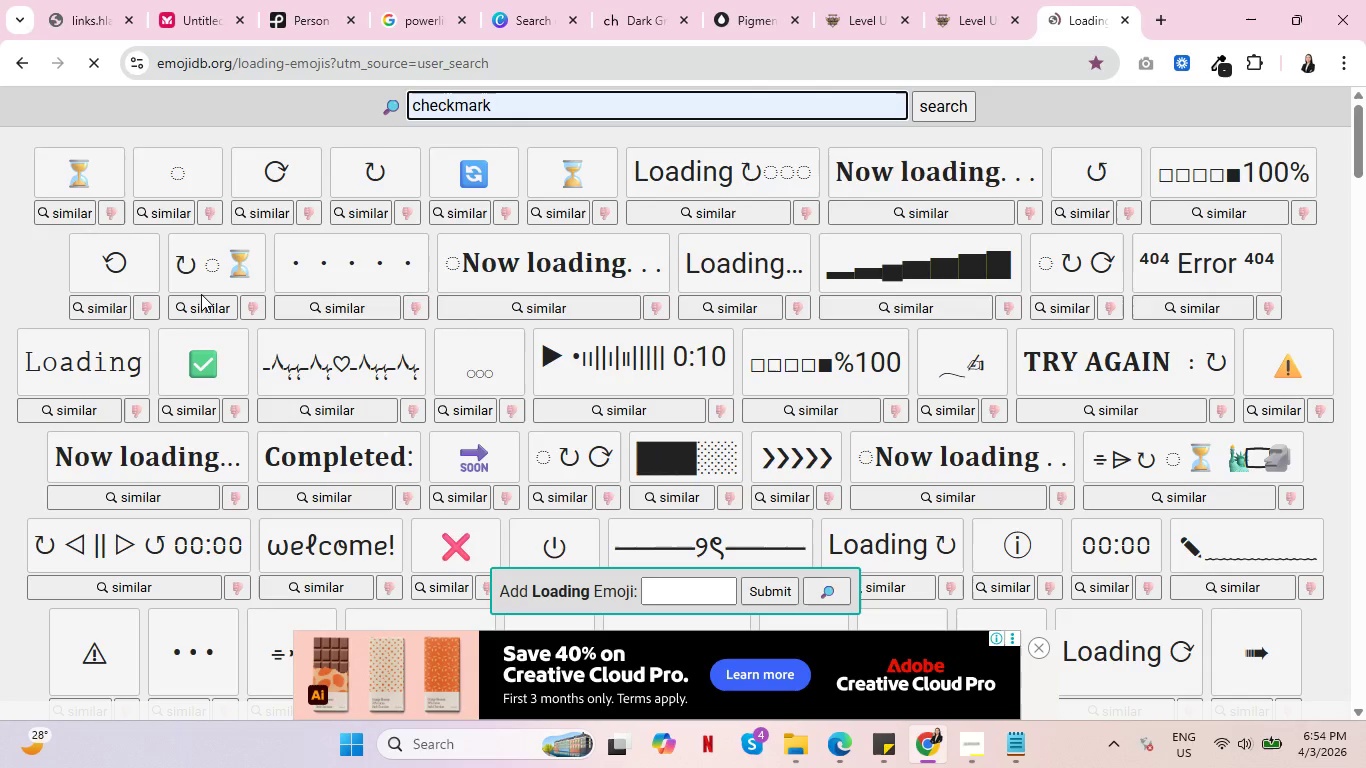 
scroll: coordinate [180, 399], scroll_direction: up, amount: 3.0
 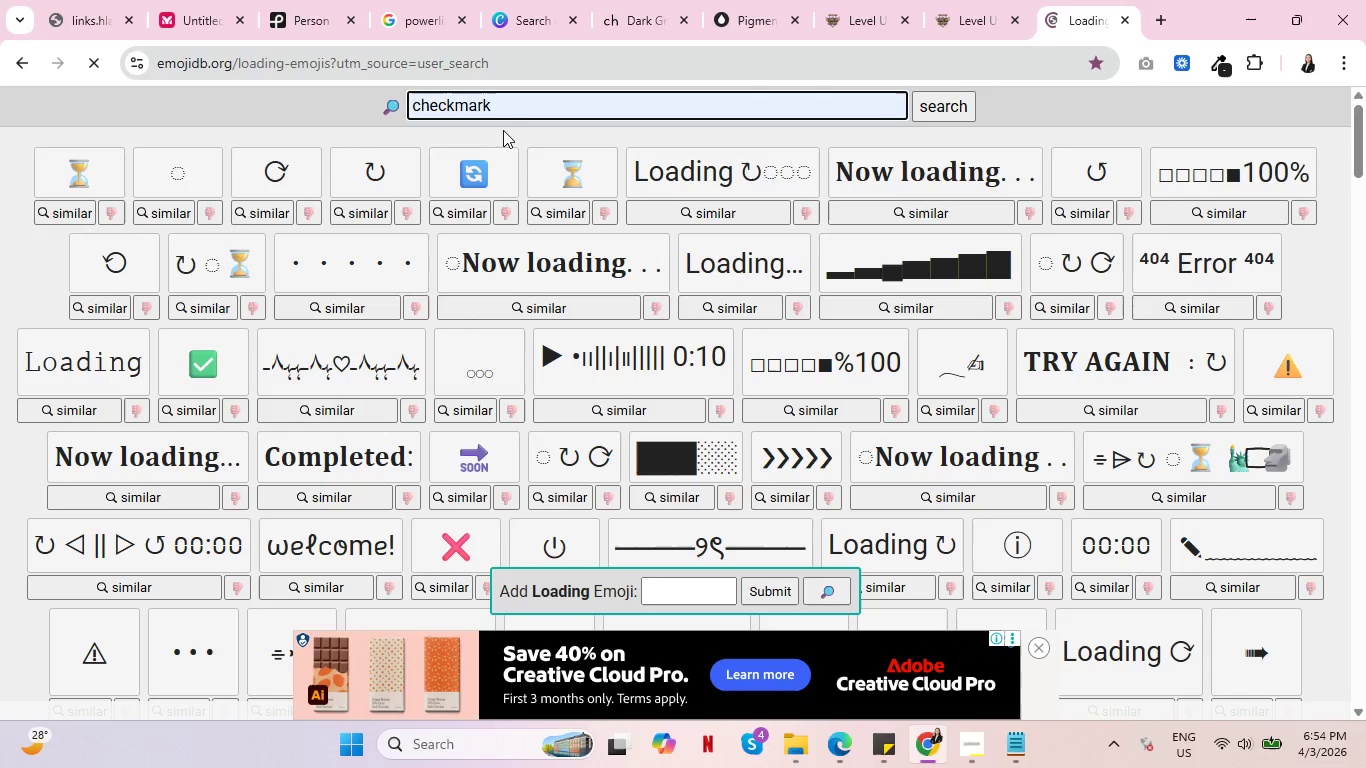 
key(Backspace)
 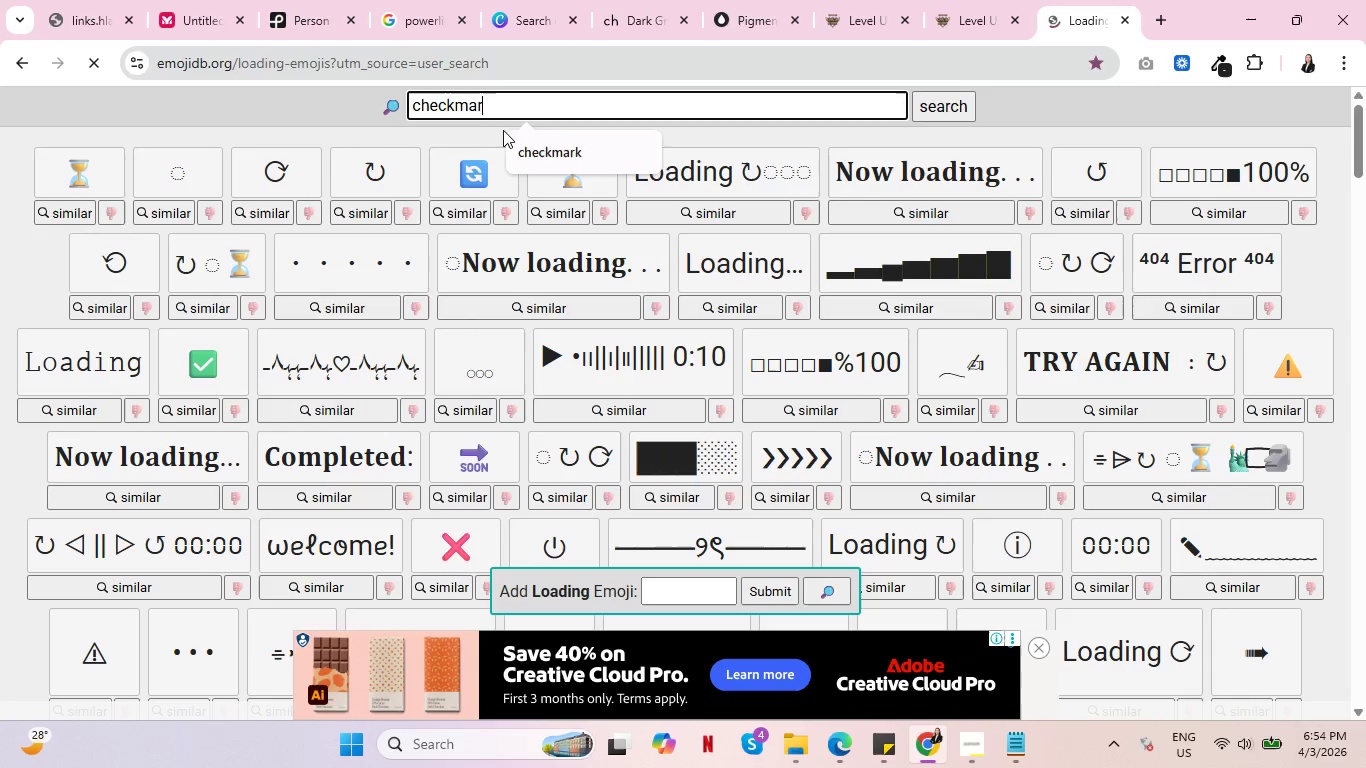 
key(Backspace)
 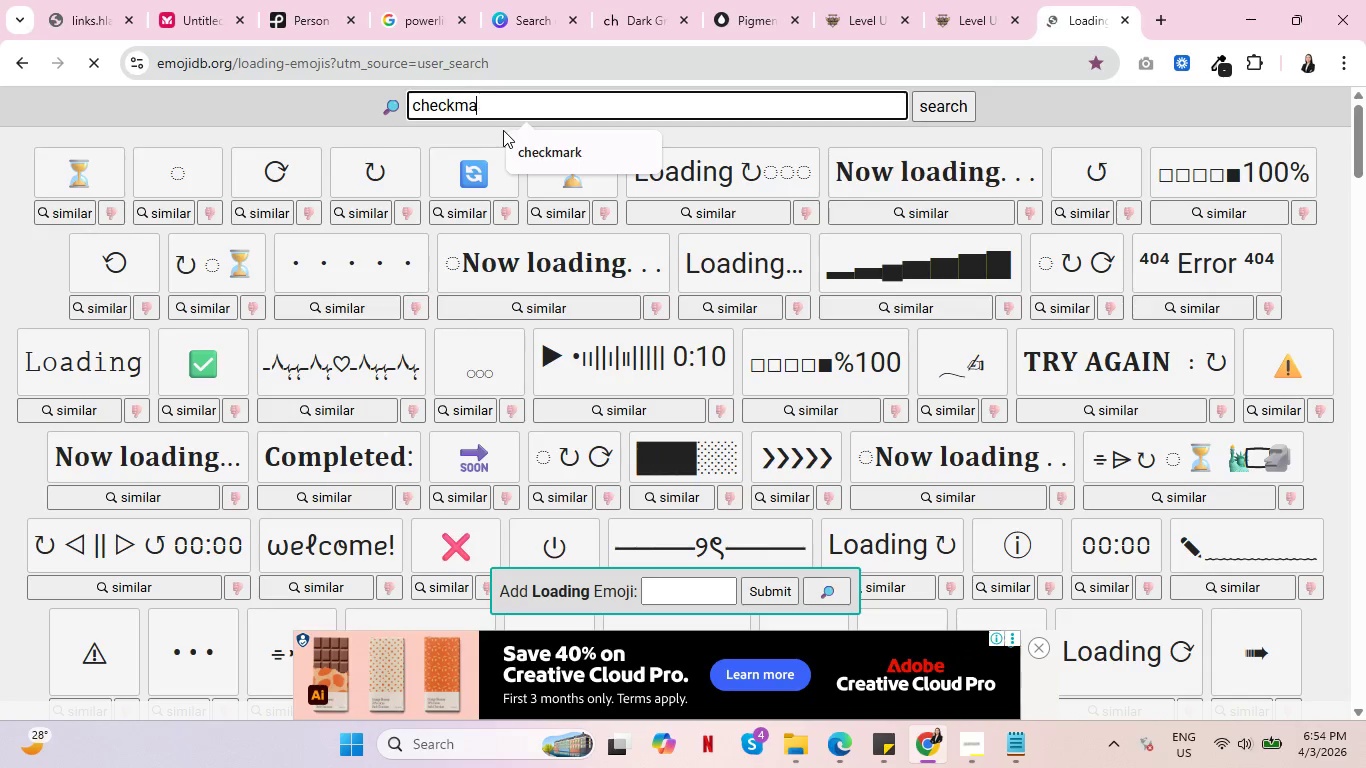 
key(Backspace)
 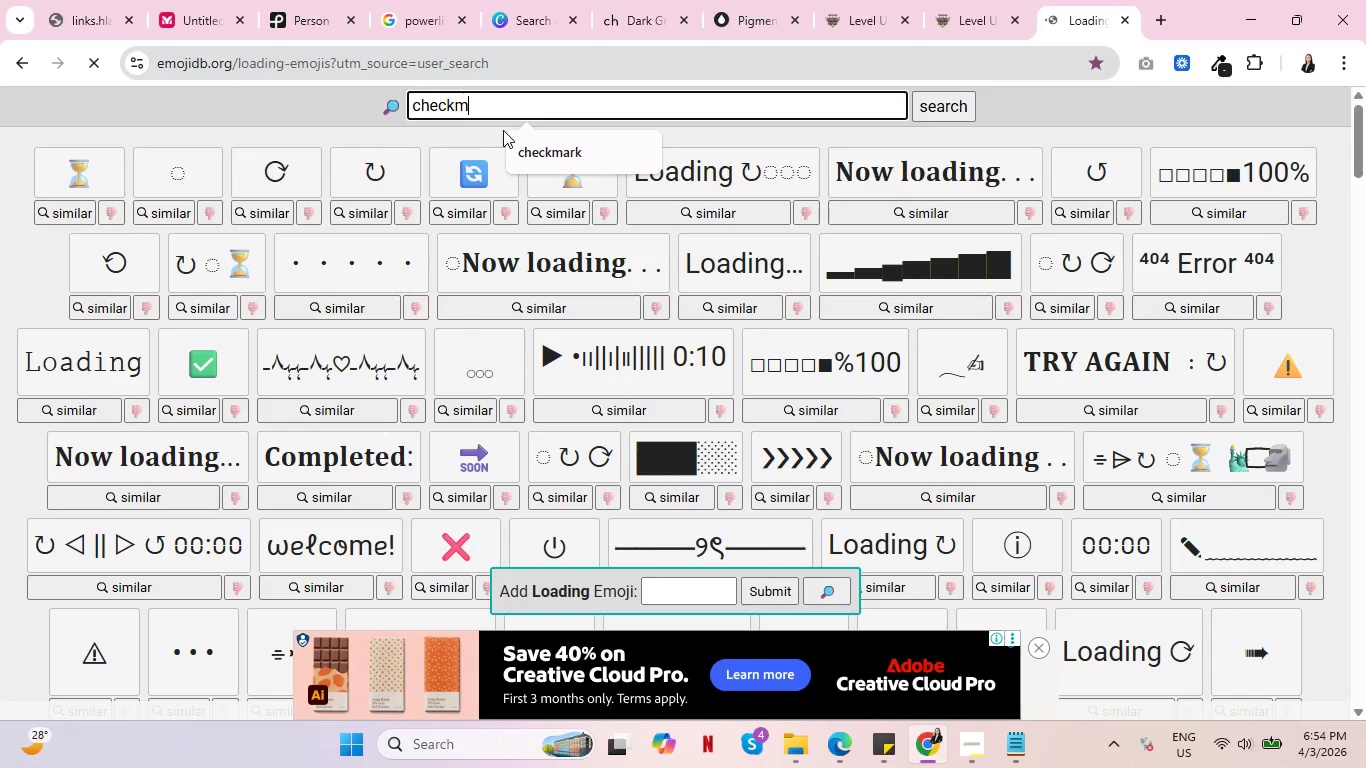 
key(Backspace)
 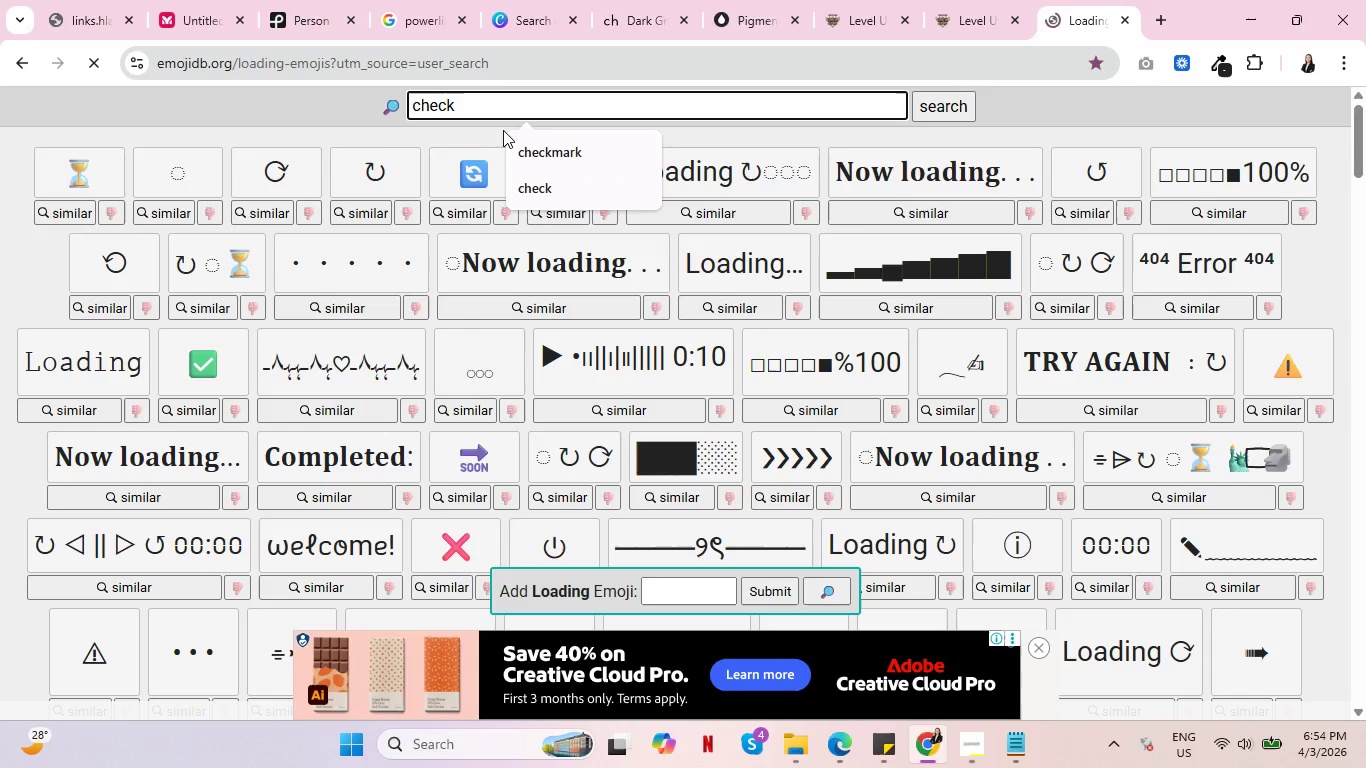 
key(Enter)
 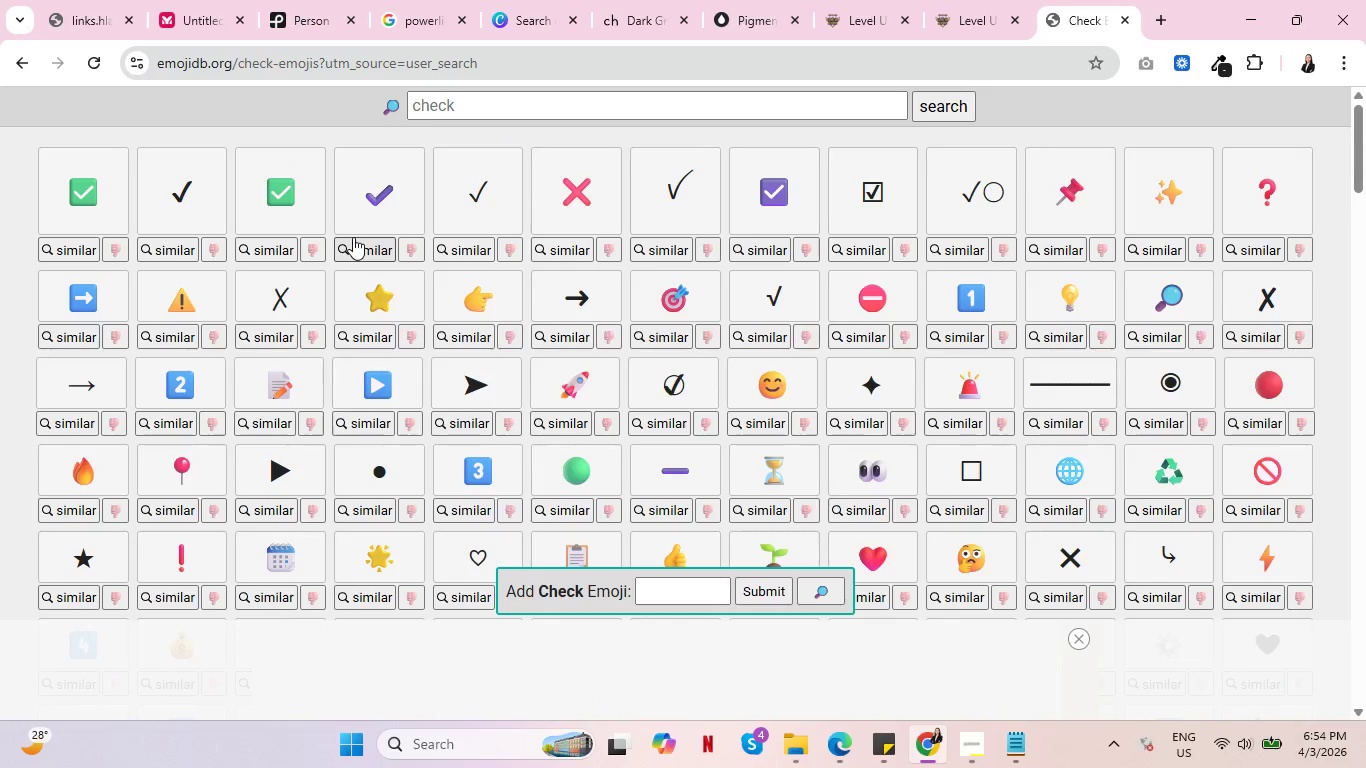 
wait(8.98)
 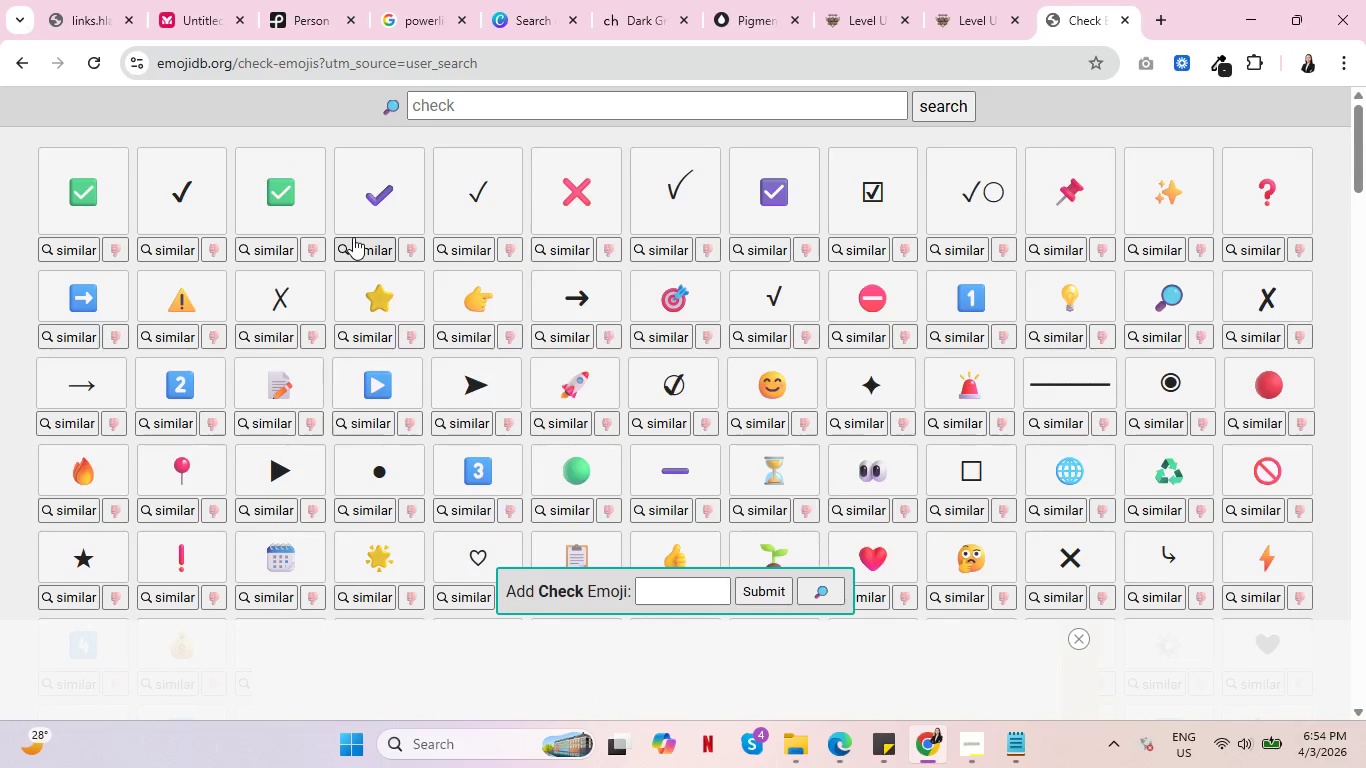 
left_click([1003, 0])
 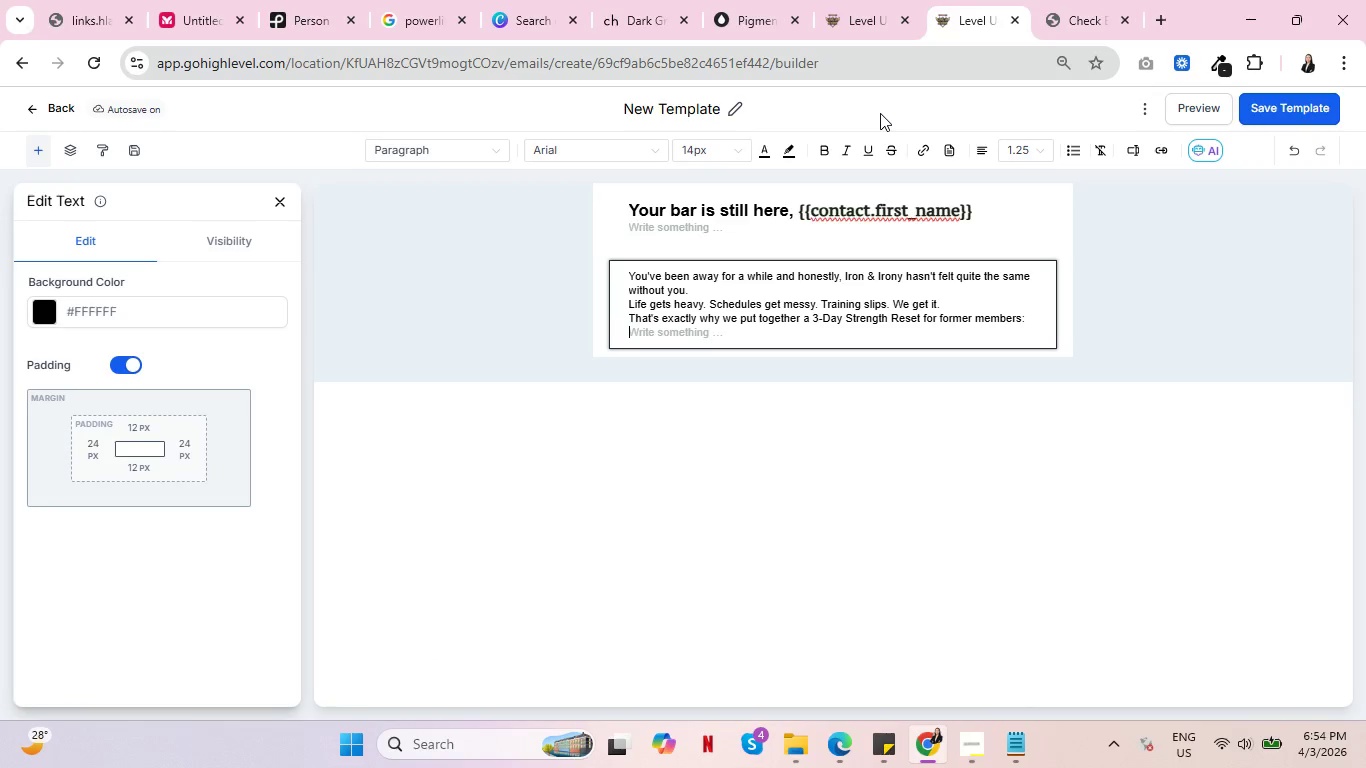 
key(Control+V)
 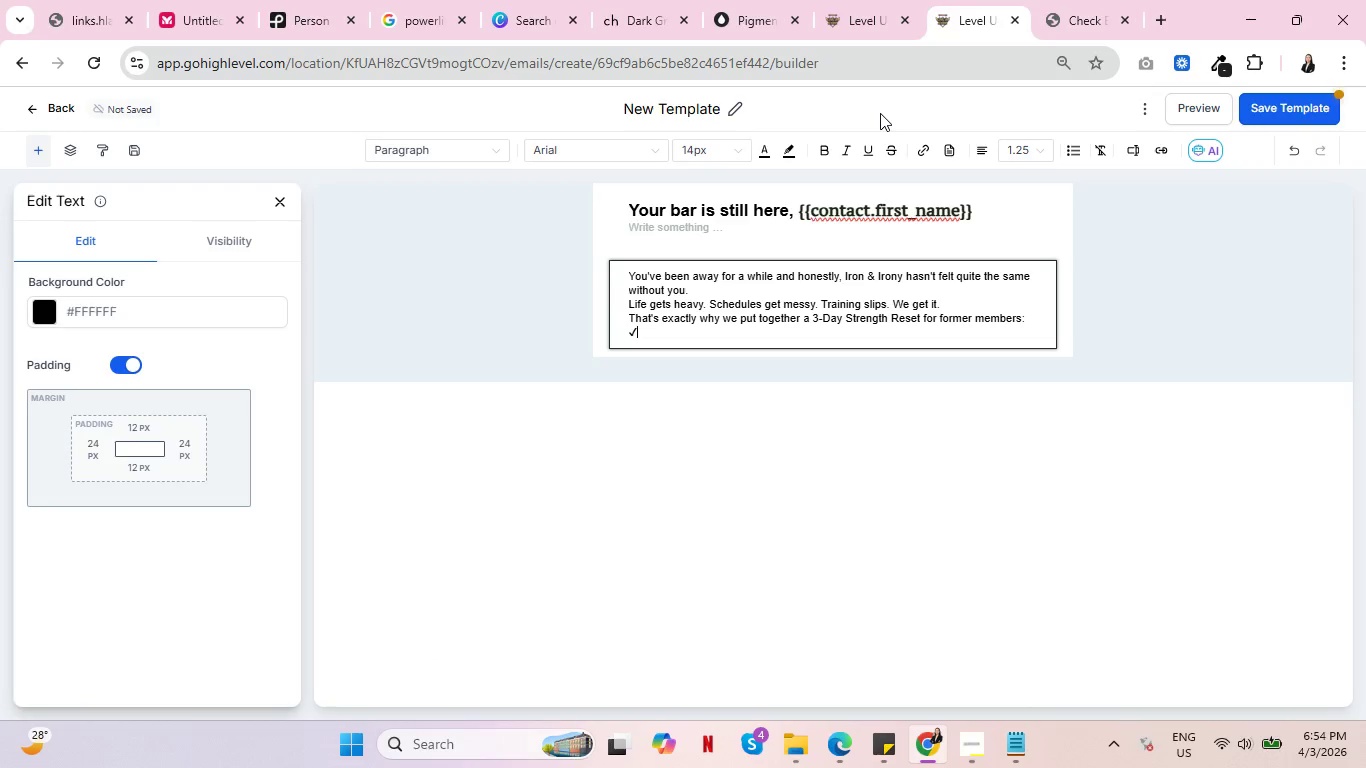 
key(Space)
 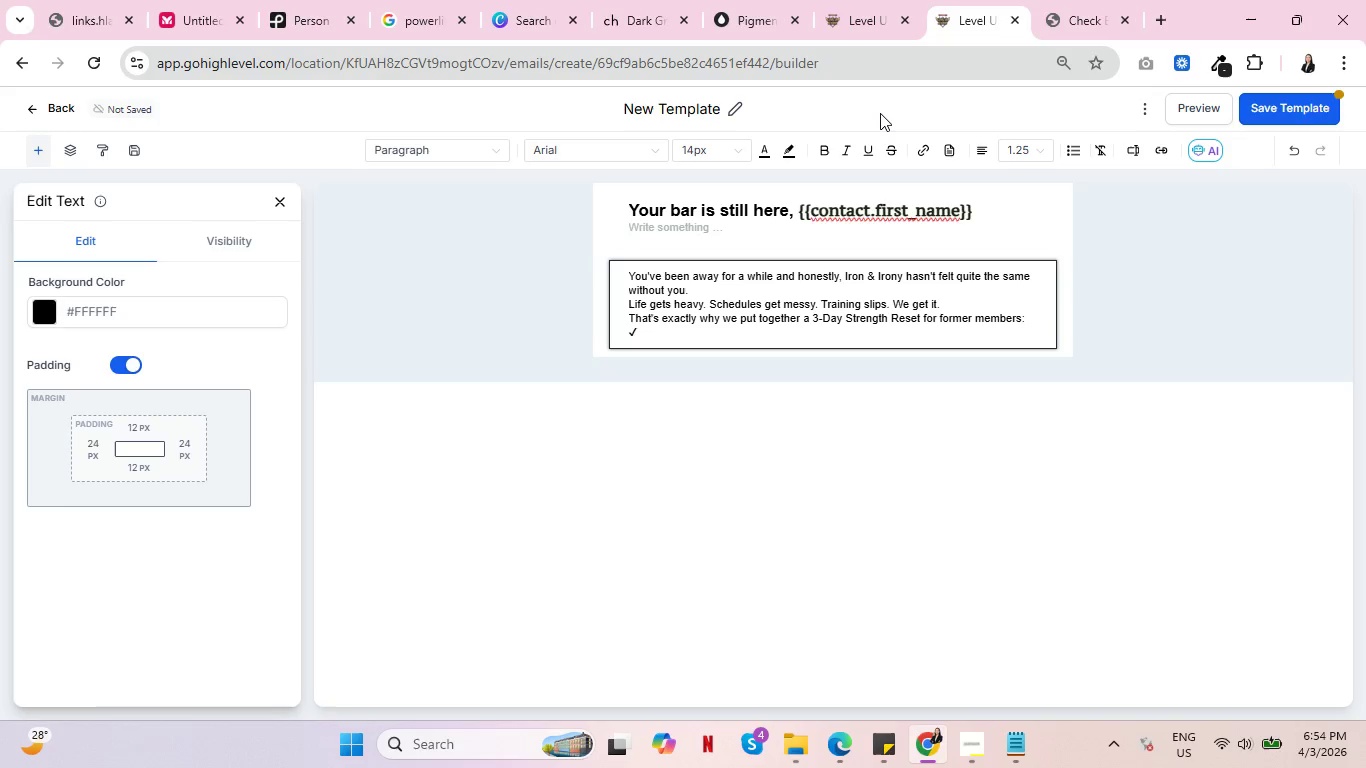 
type(Free )
 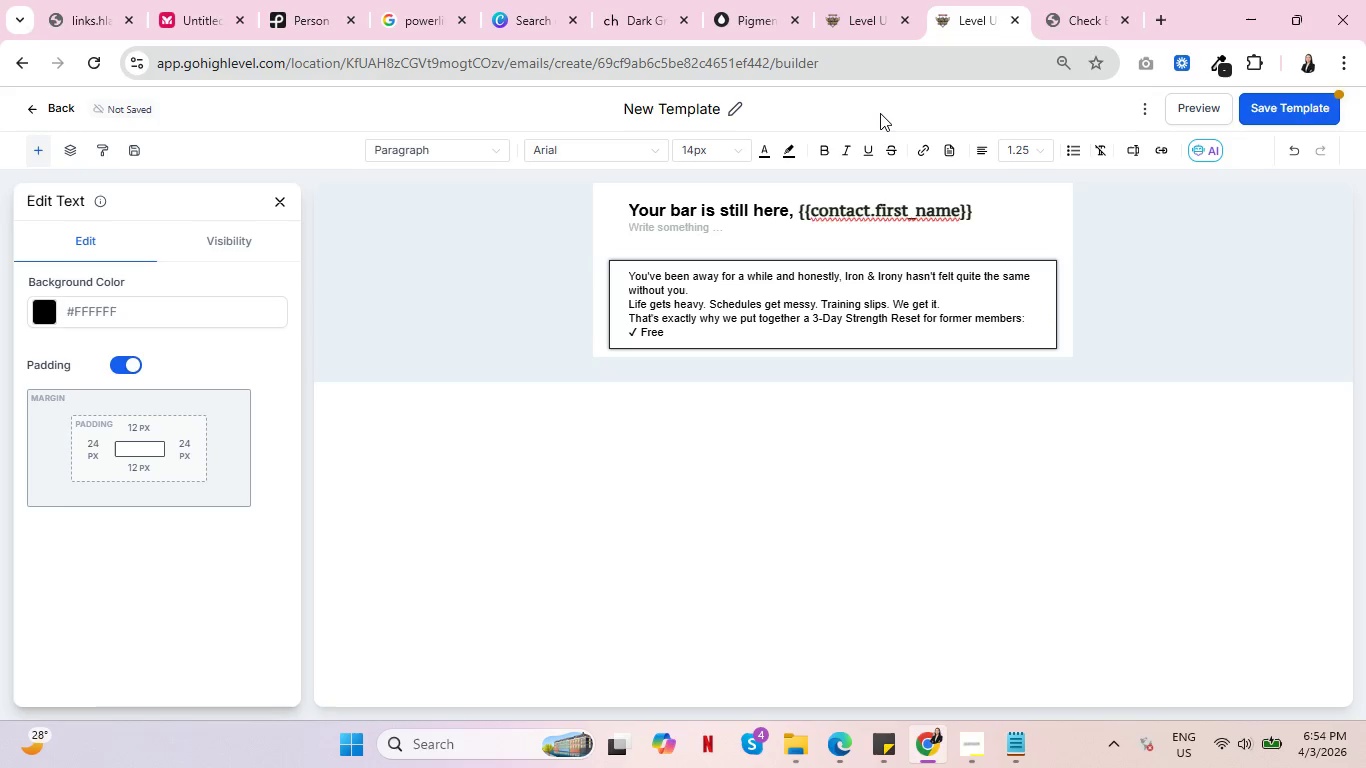 
type(Weekend Pass)
 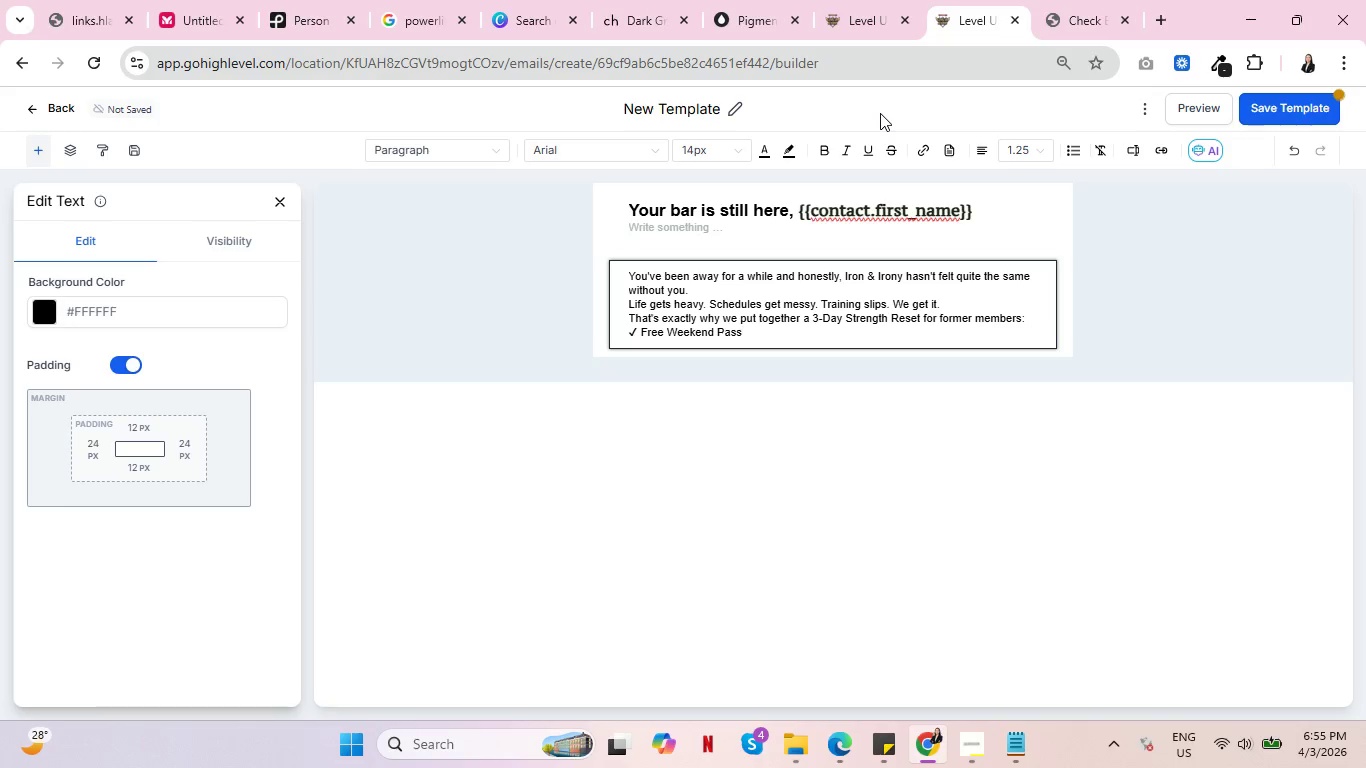 
key(Enter)
 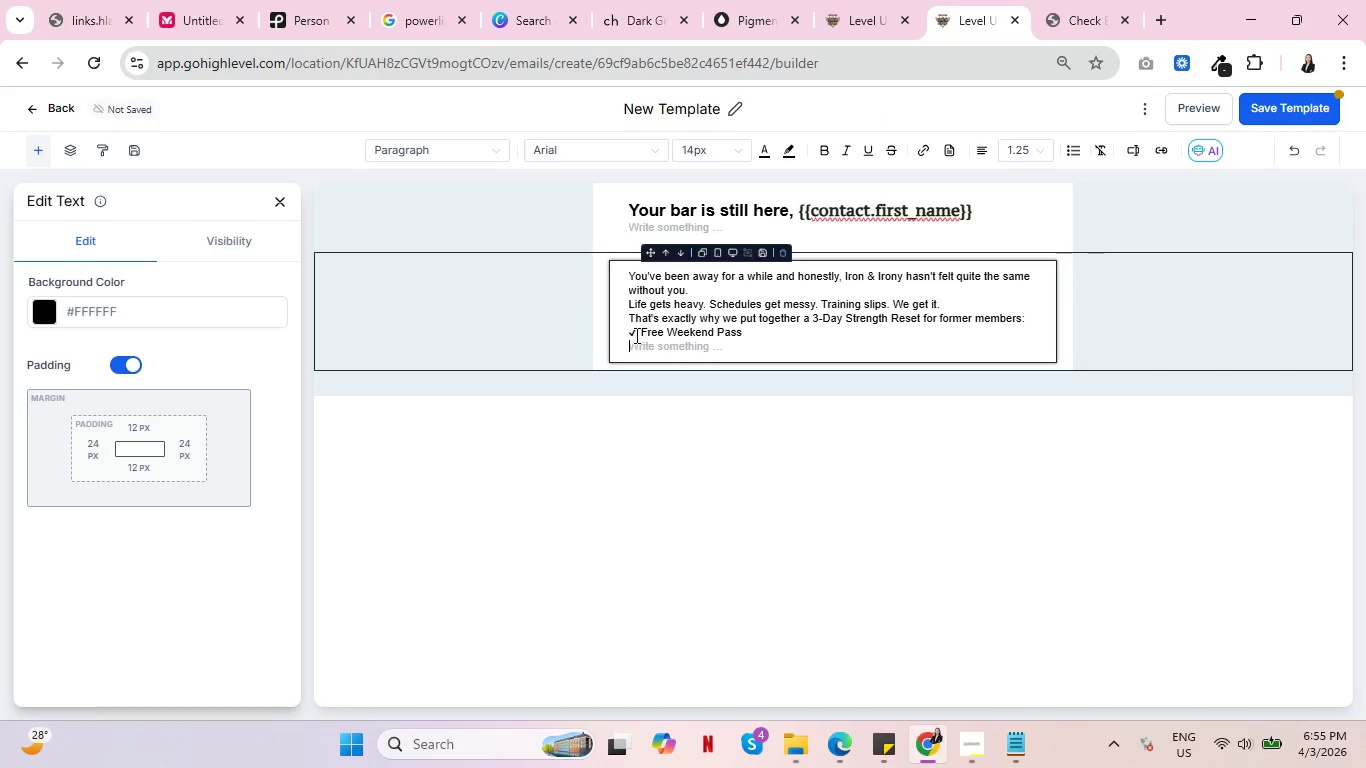 
key(Control+V)
 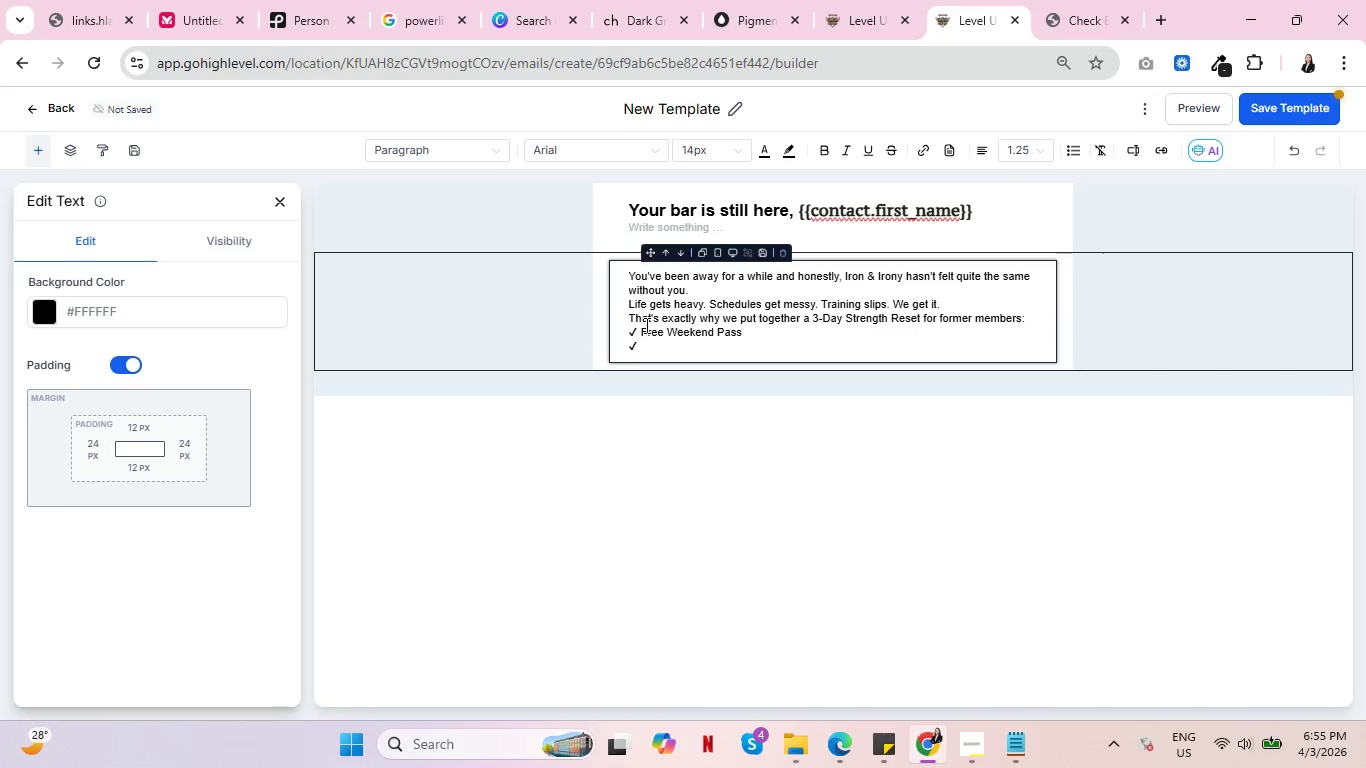 
key(Enter)
 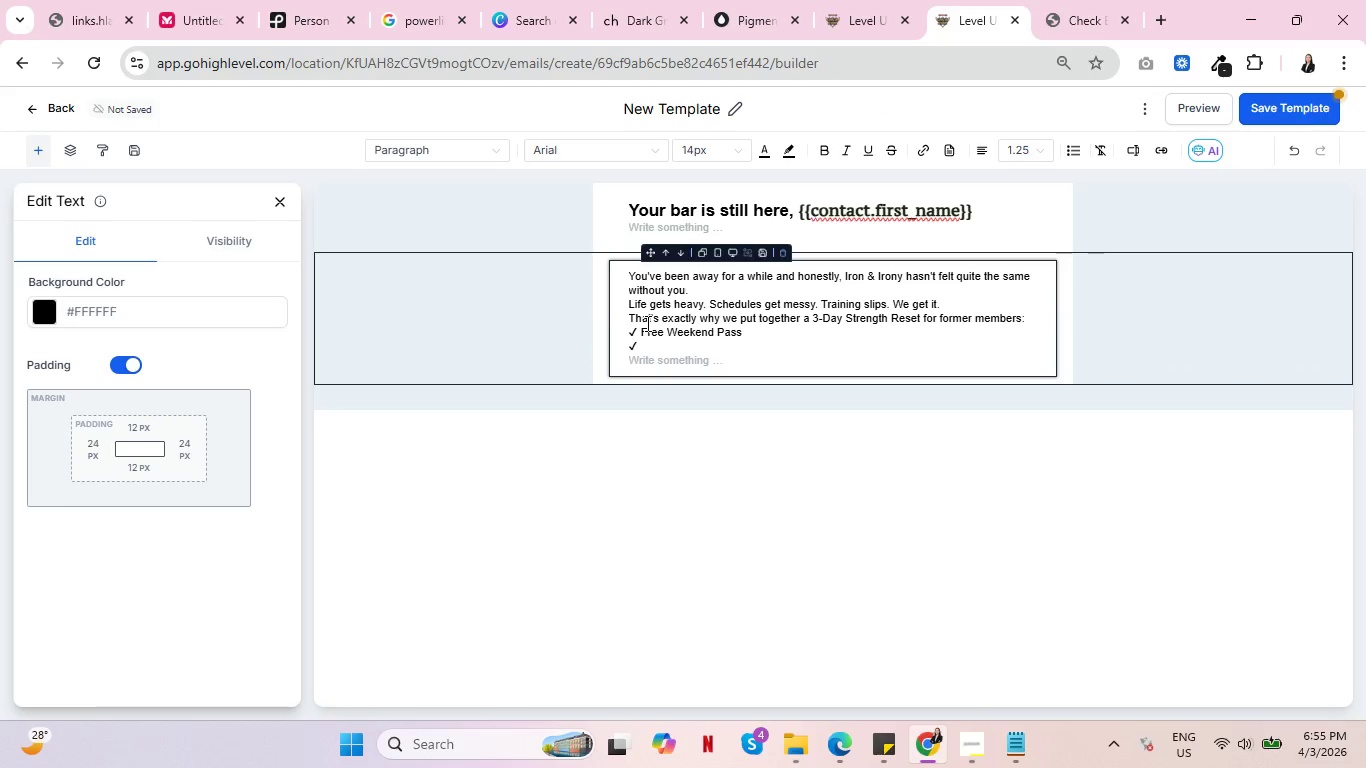 
key(Control+V)
 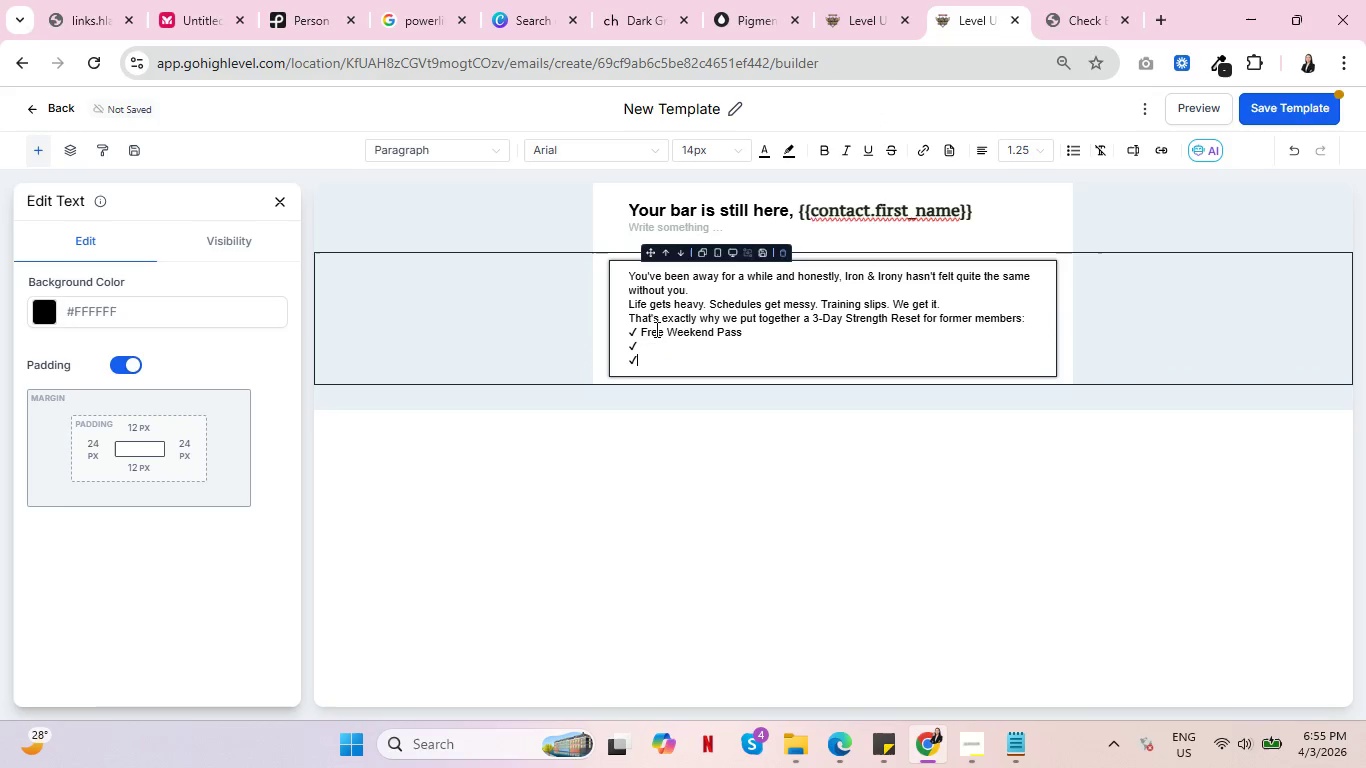 
left_click([664, 342])
 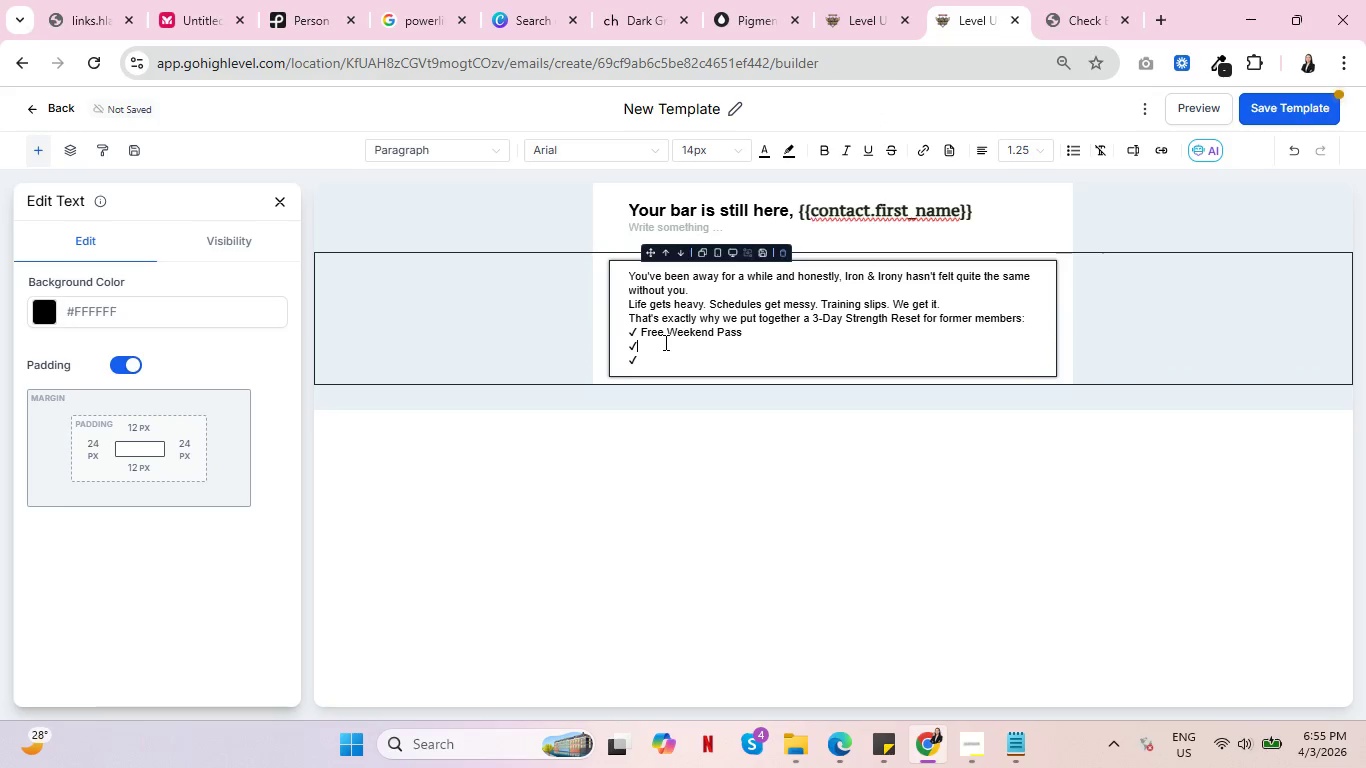 
type( A mo)
 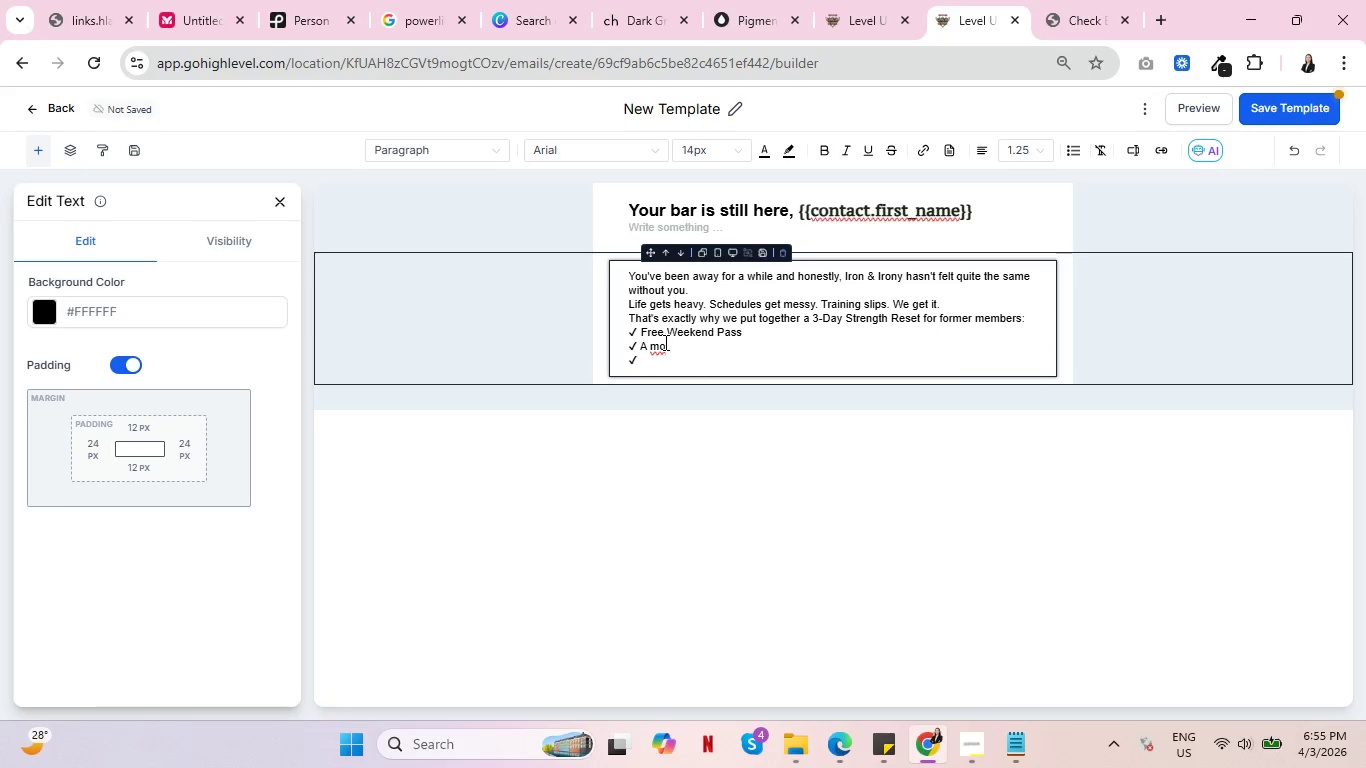 
key(Backspace)
key(Backspace)
type(Mobility Assessment)
 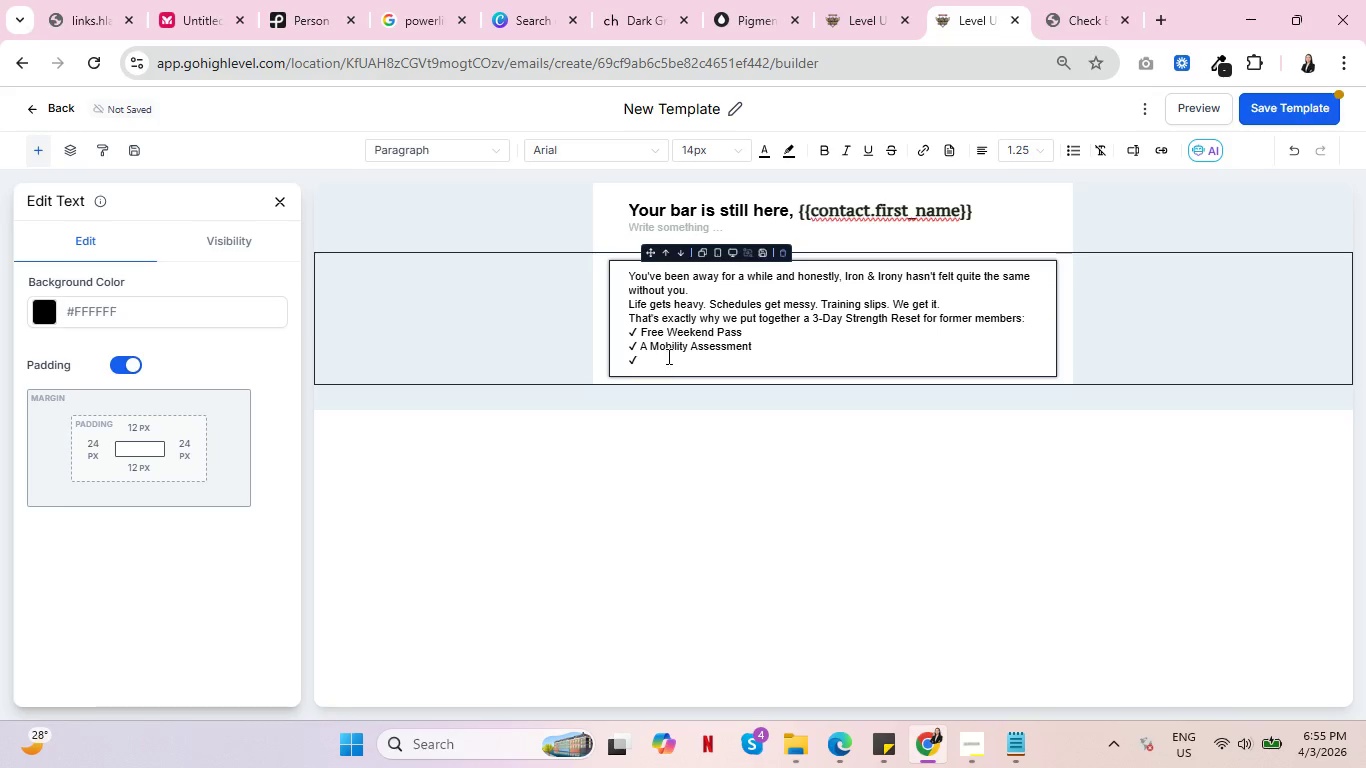 
left_click([670, 363])
 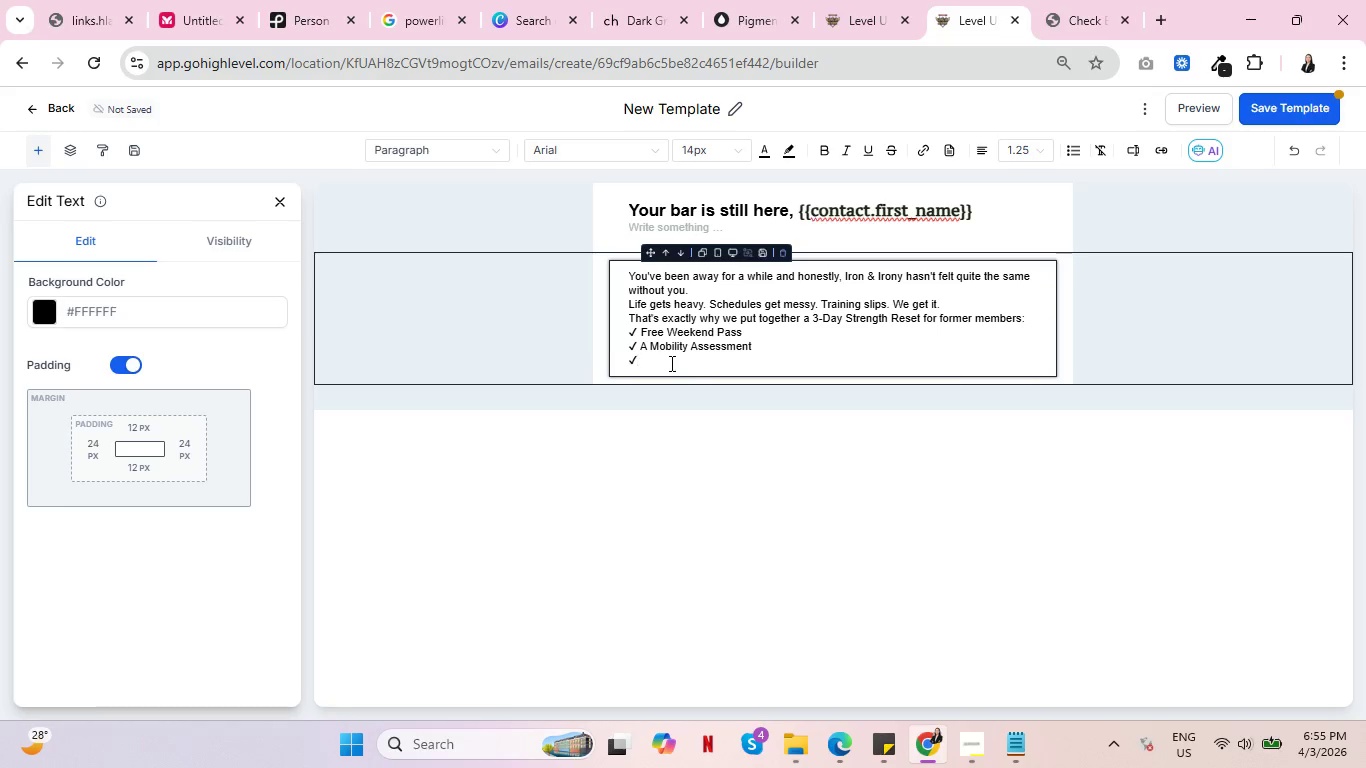 
key(Space)
 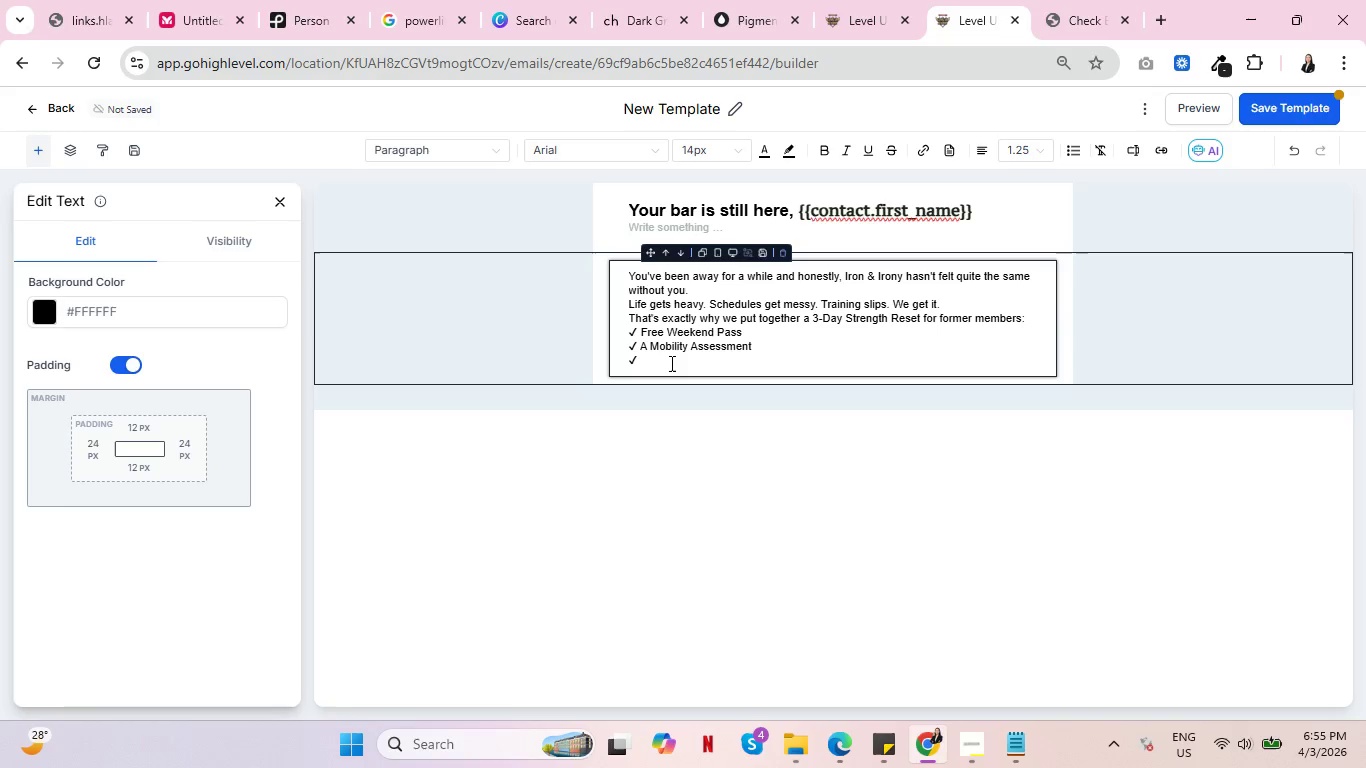 
type(A Simple plan to help you)
 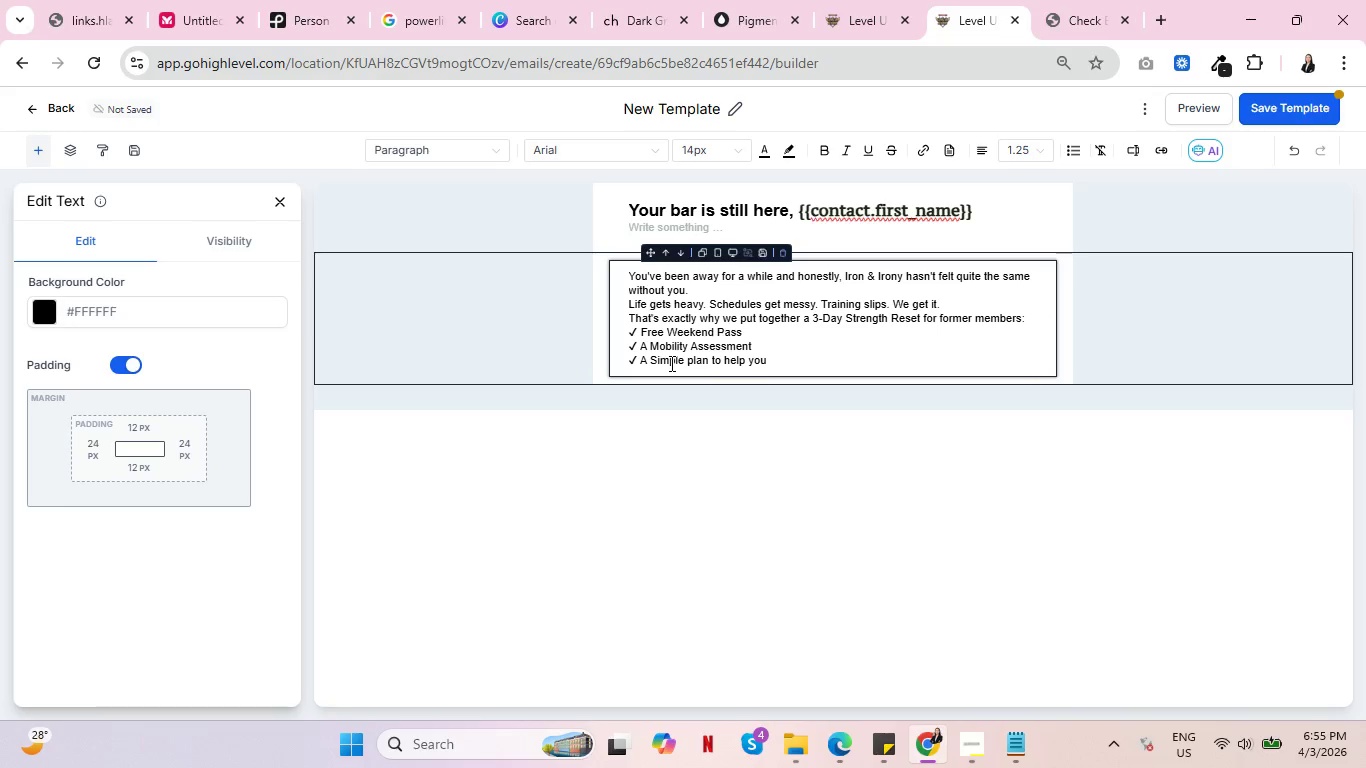 
type( get)
 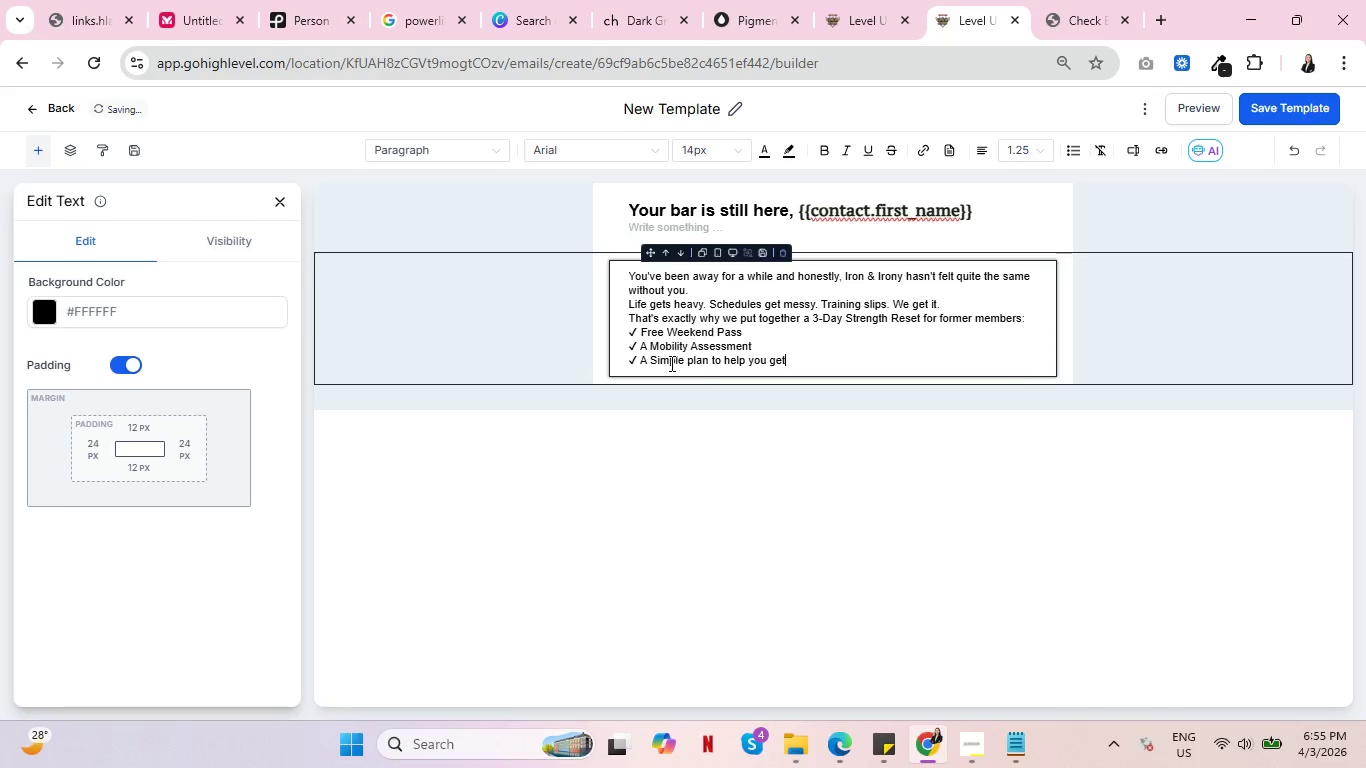 
wait(11.33)
 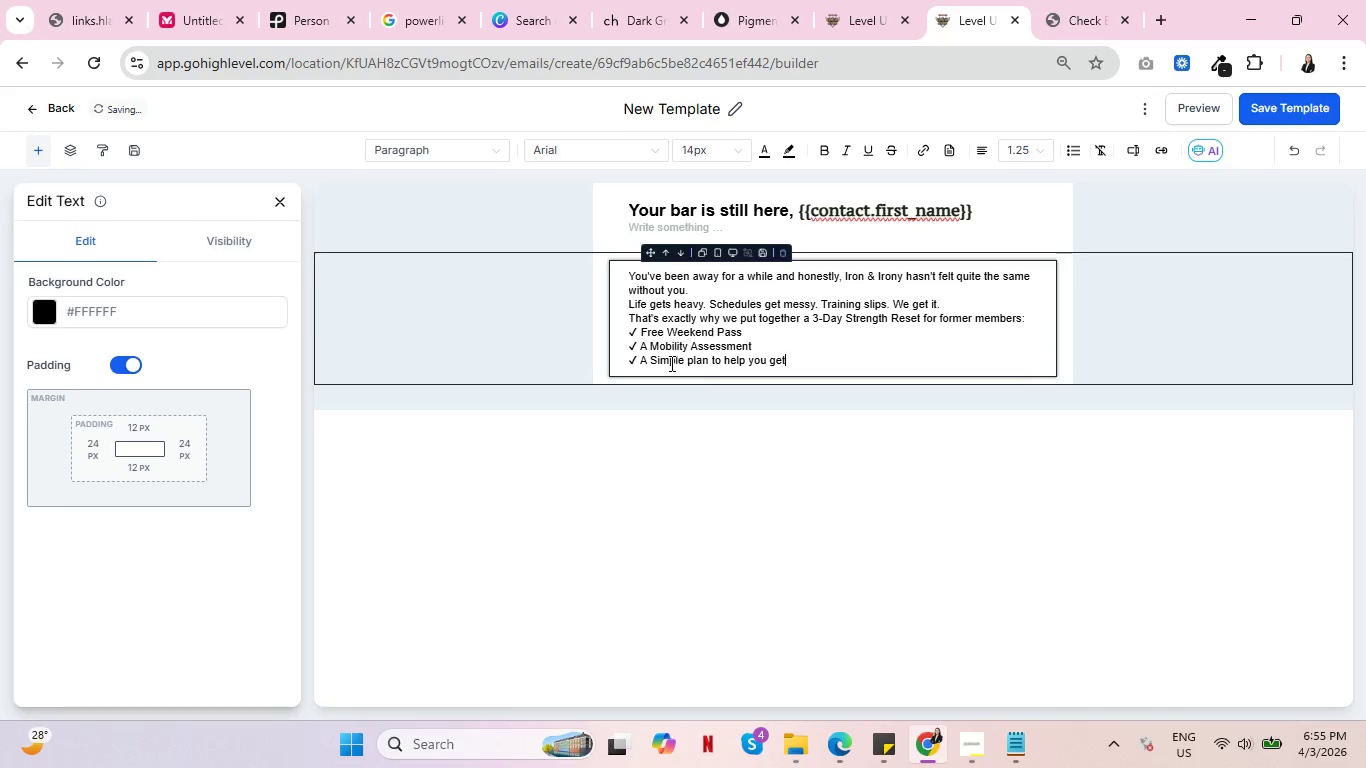 
type( moving )
 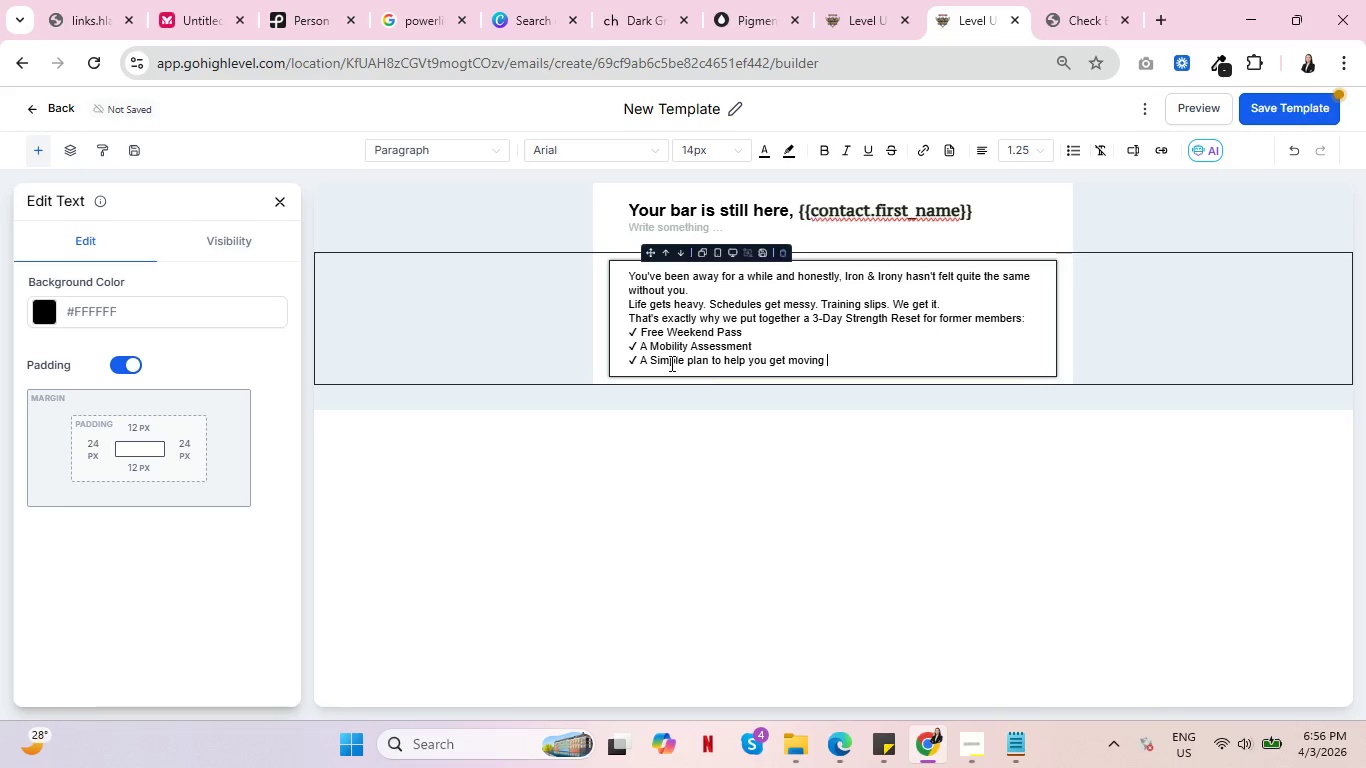 
type(again)
 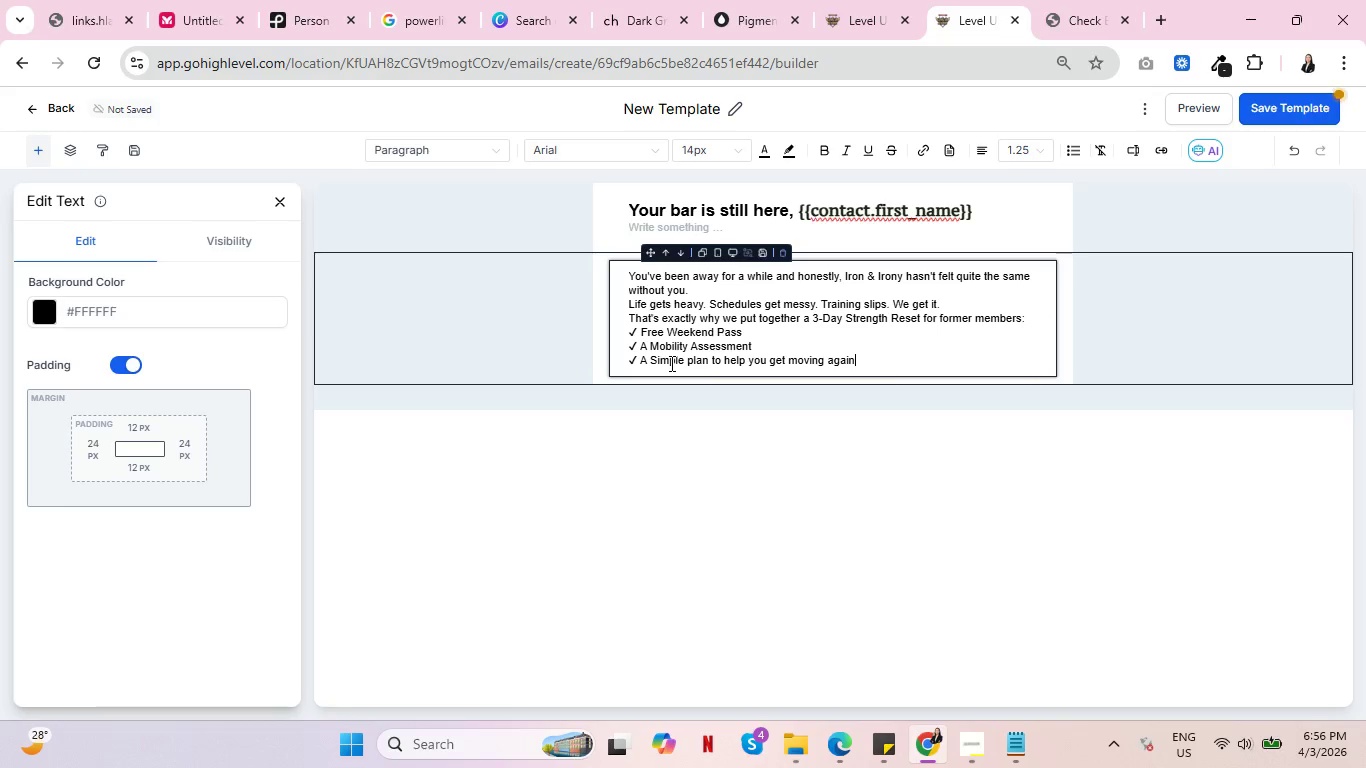 
key(Enter)
 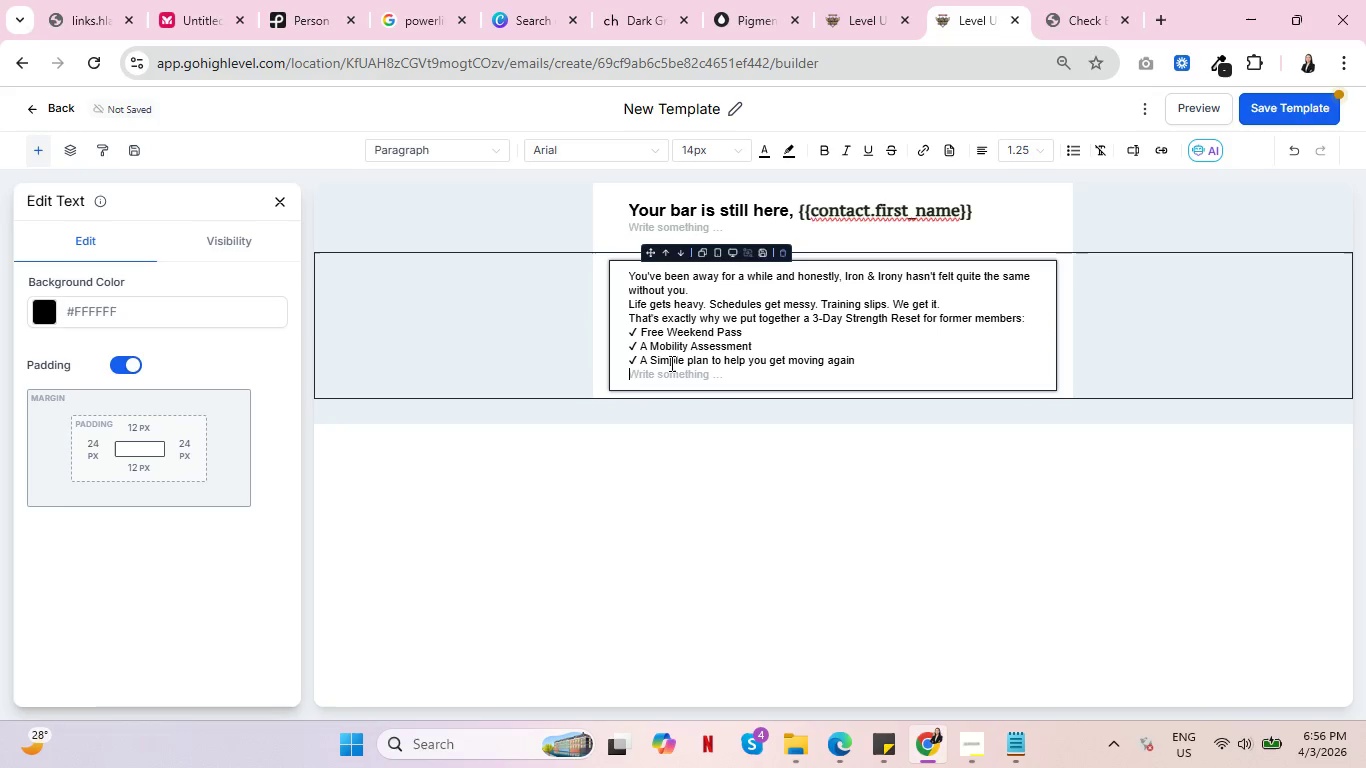 
left_click([974, 298])
 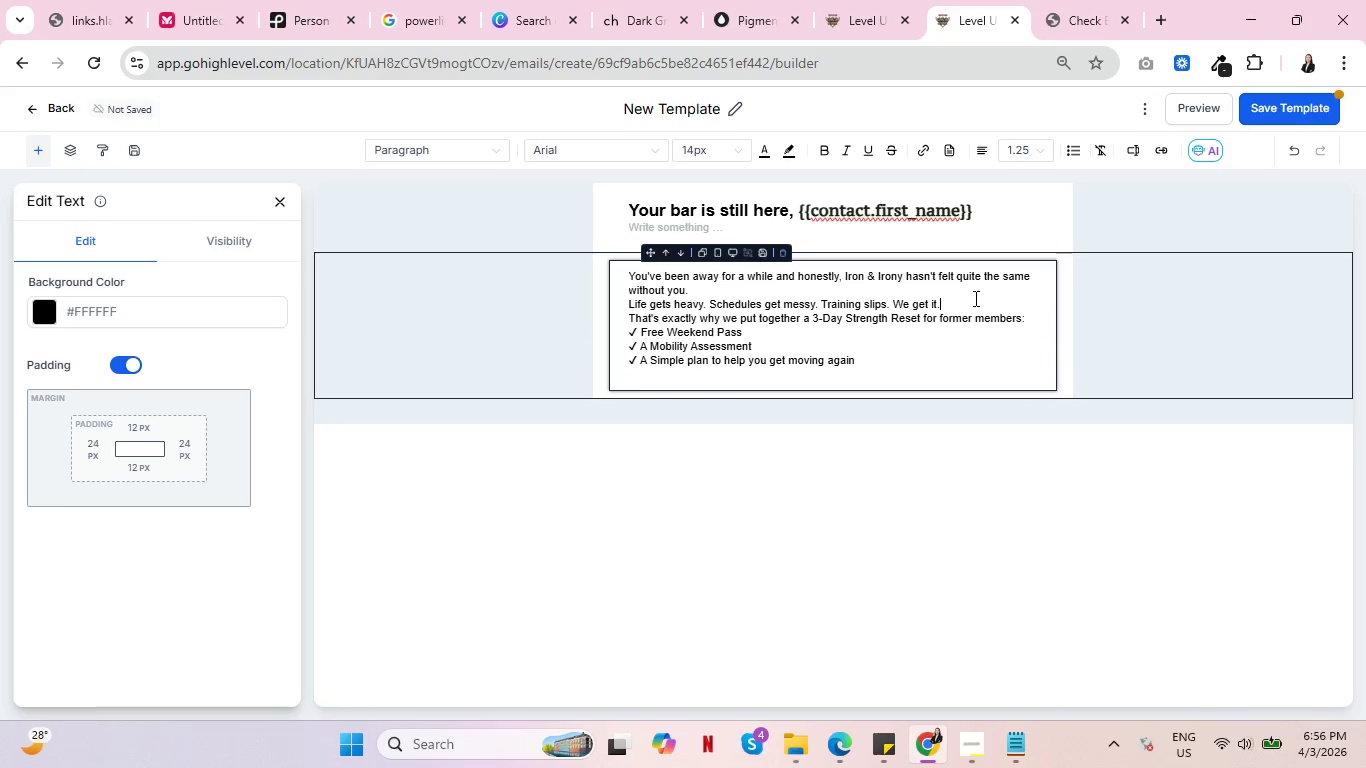 
key(Enter)
 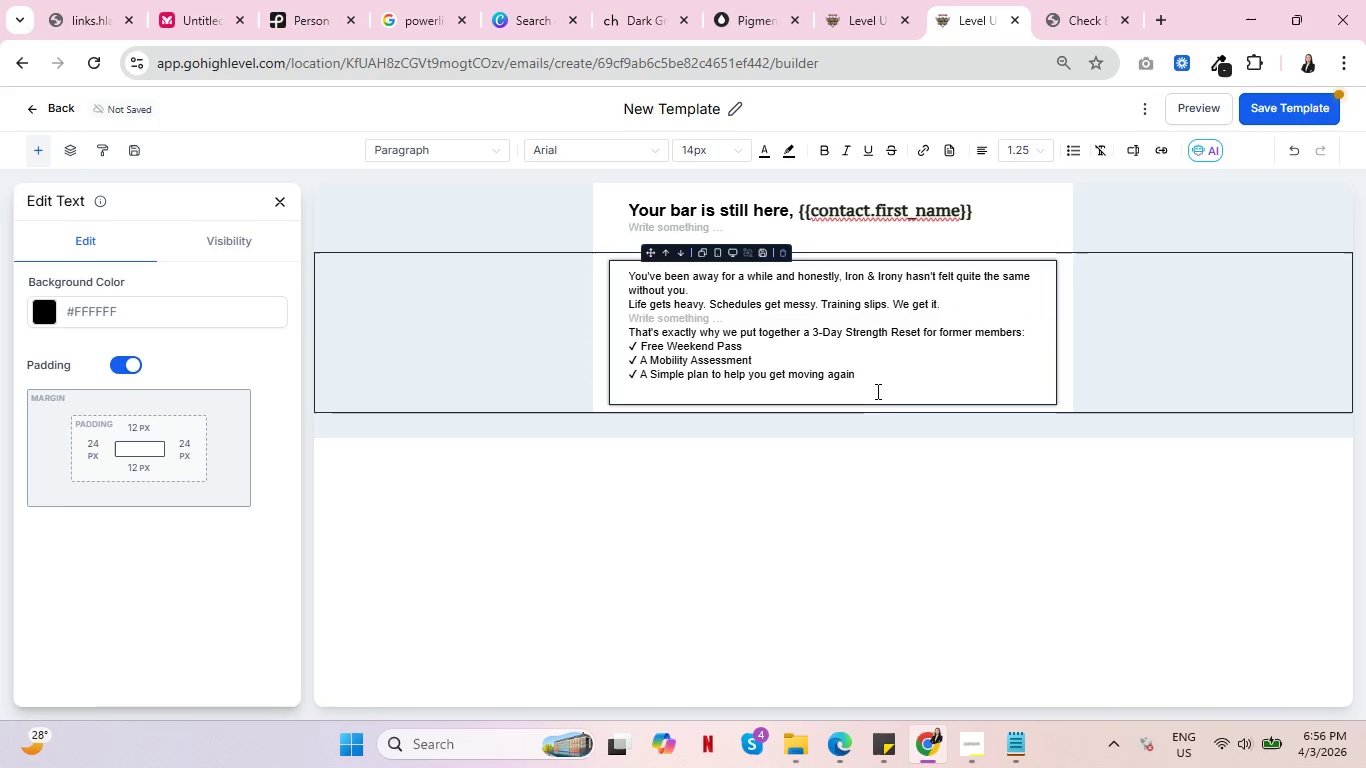 
left_click([875, 392])
 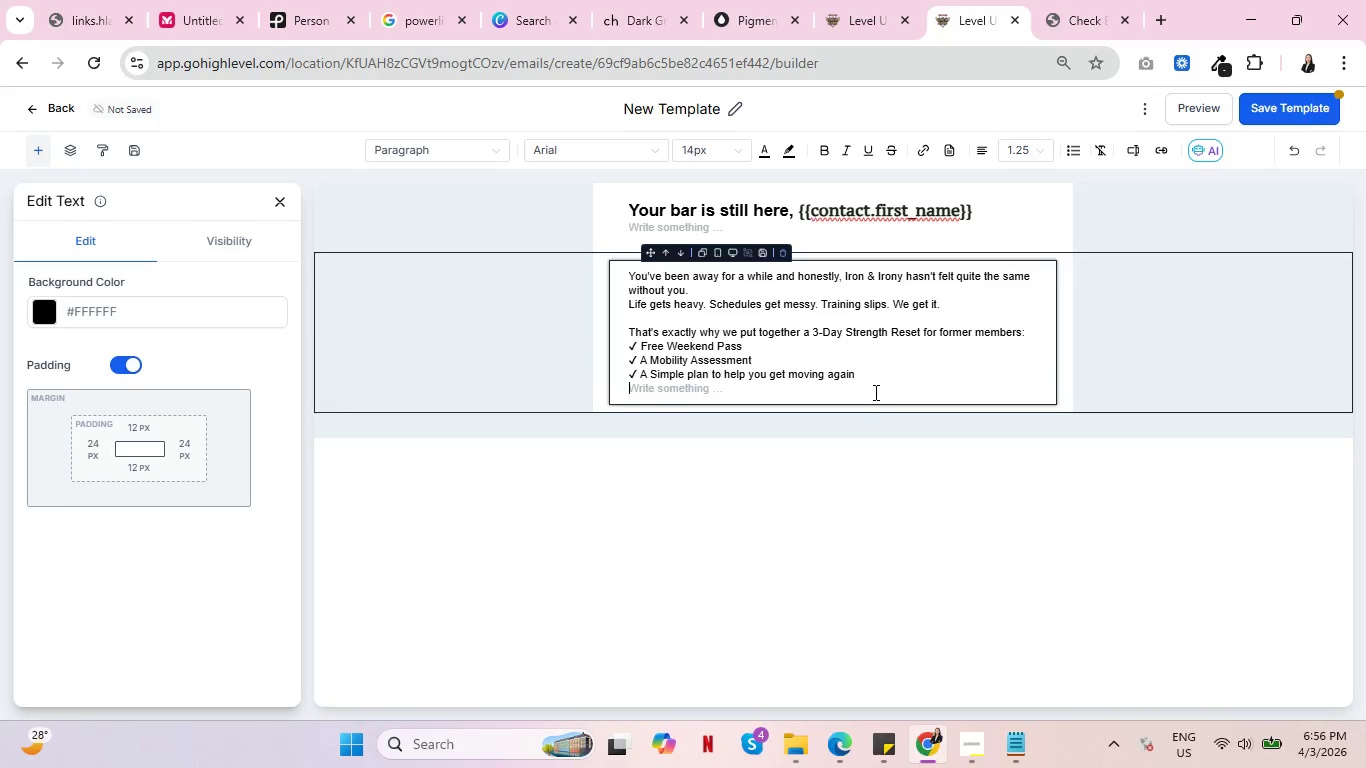 
key(Enter)
 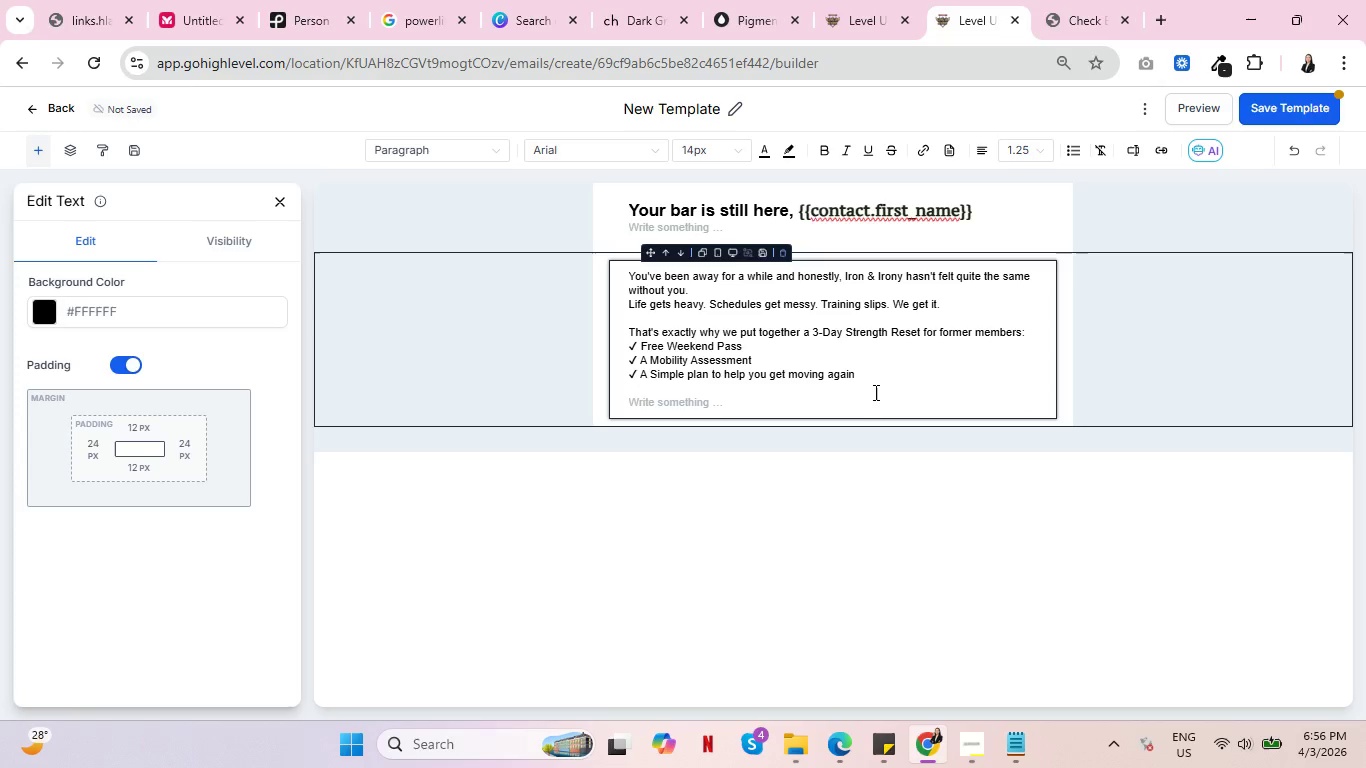 
type(This isn't about selling you  a)
key(Backspace)
key(Backspace)
type(a membership. It's about)
 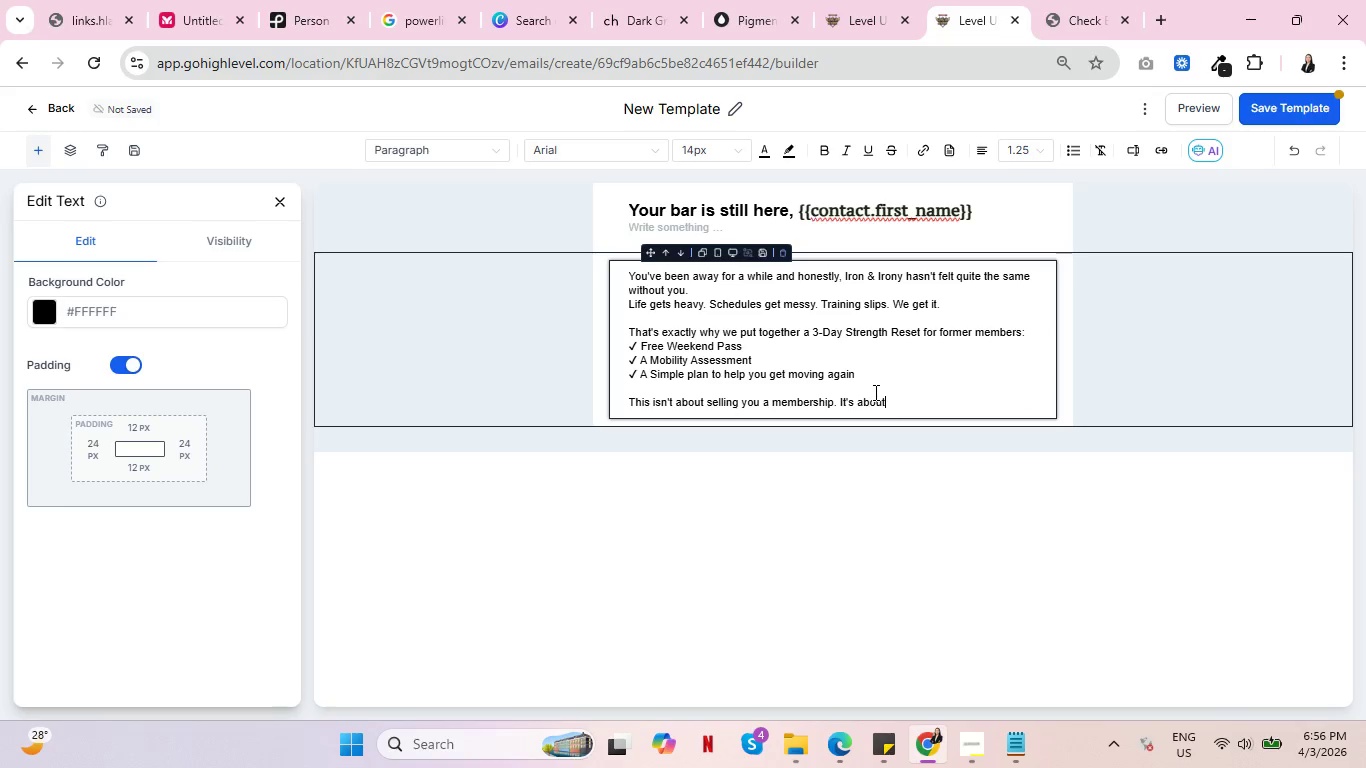 
wait(5.2)
 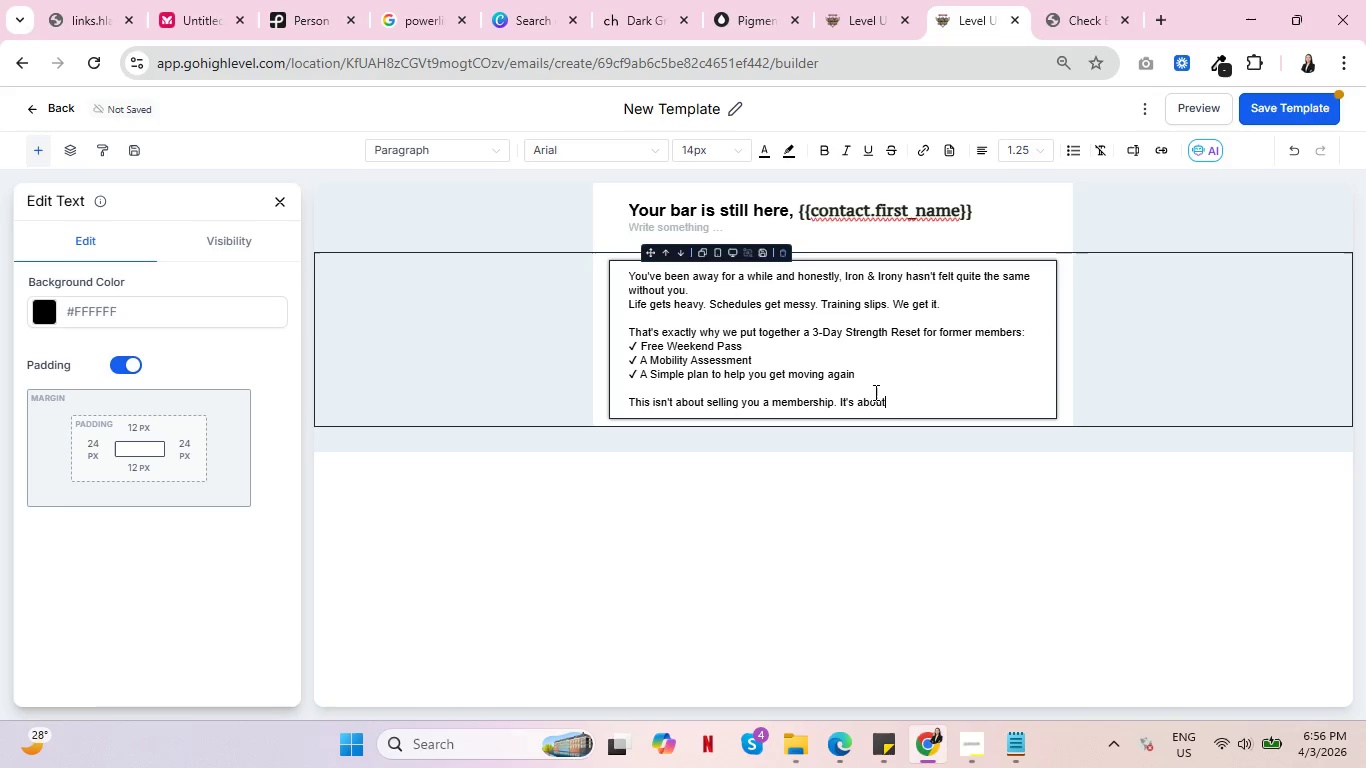 
type( remiding )
key(Backspace)
key(Backspace)
key(Backspace)
key(Backspace)
key(Backspace)
type(nf)
key(Backspace)
type(ding you)
 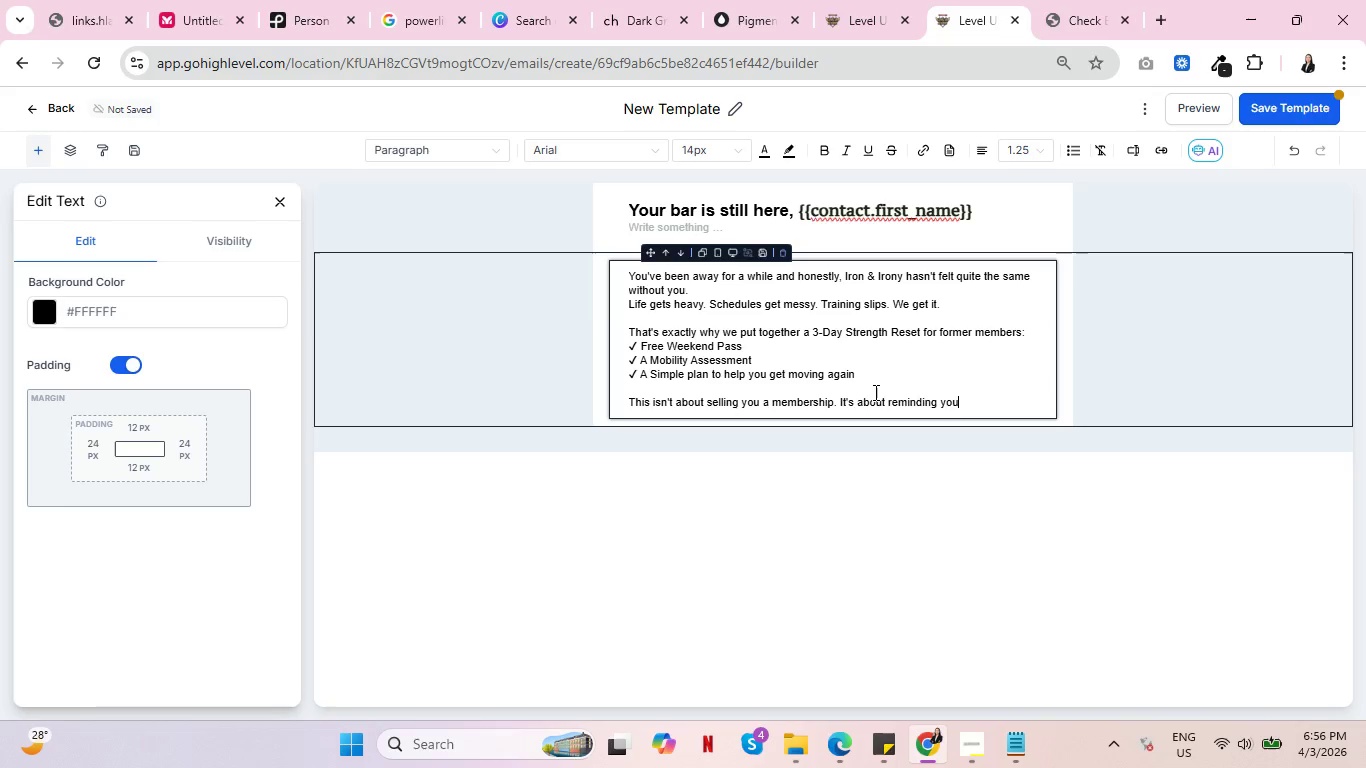 
key(Space)
 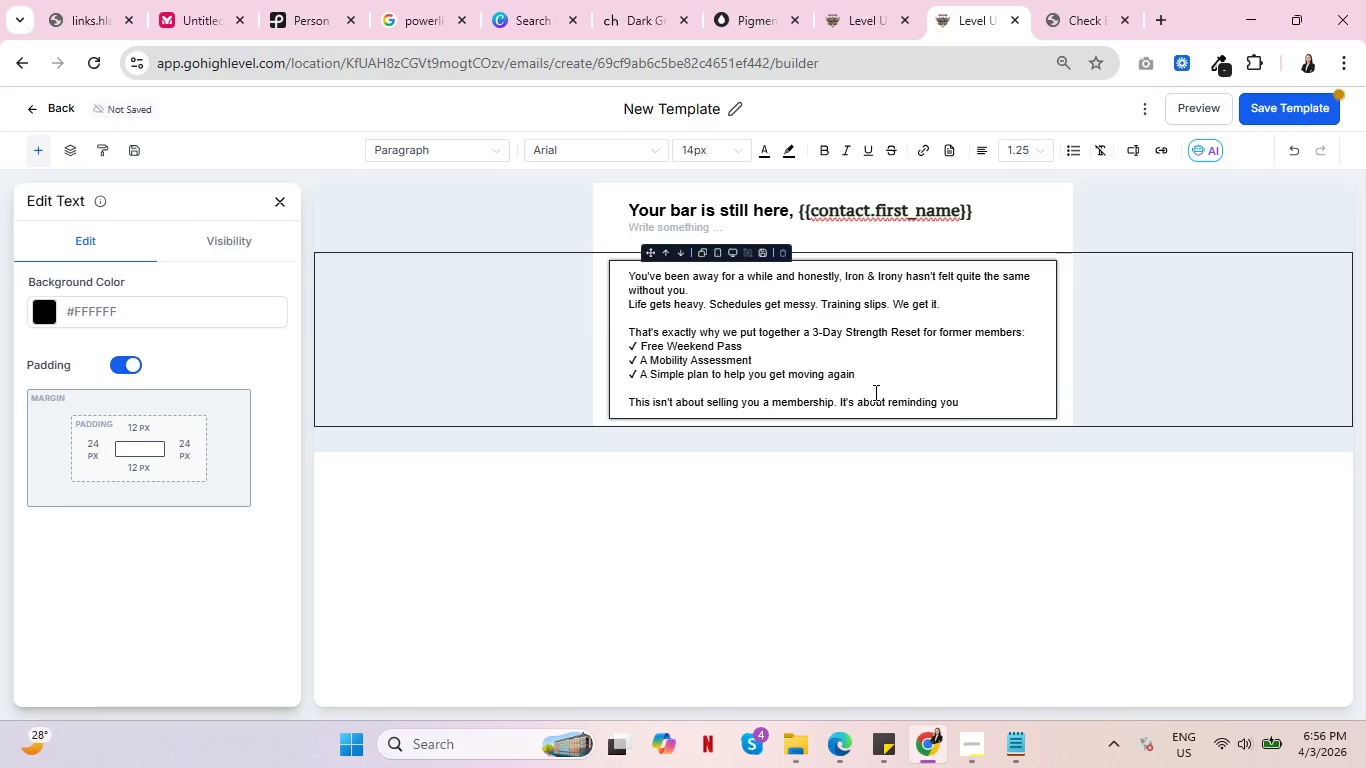 
left_click([969, 735])